 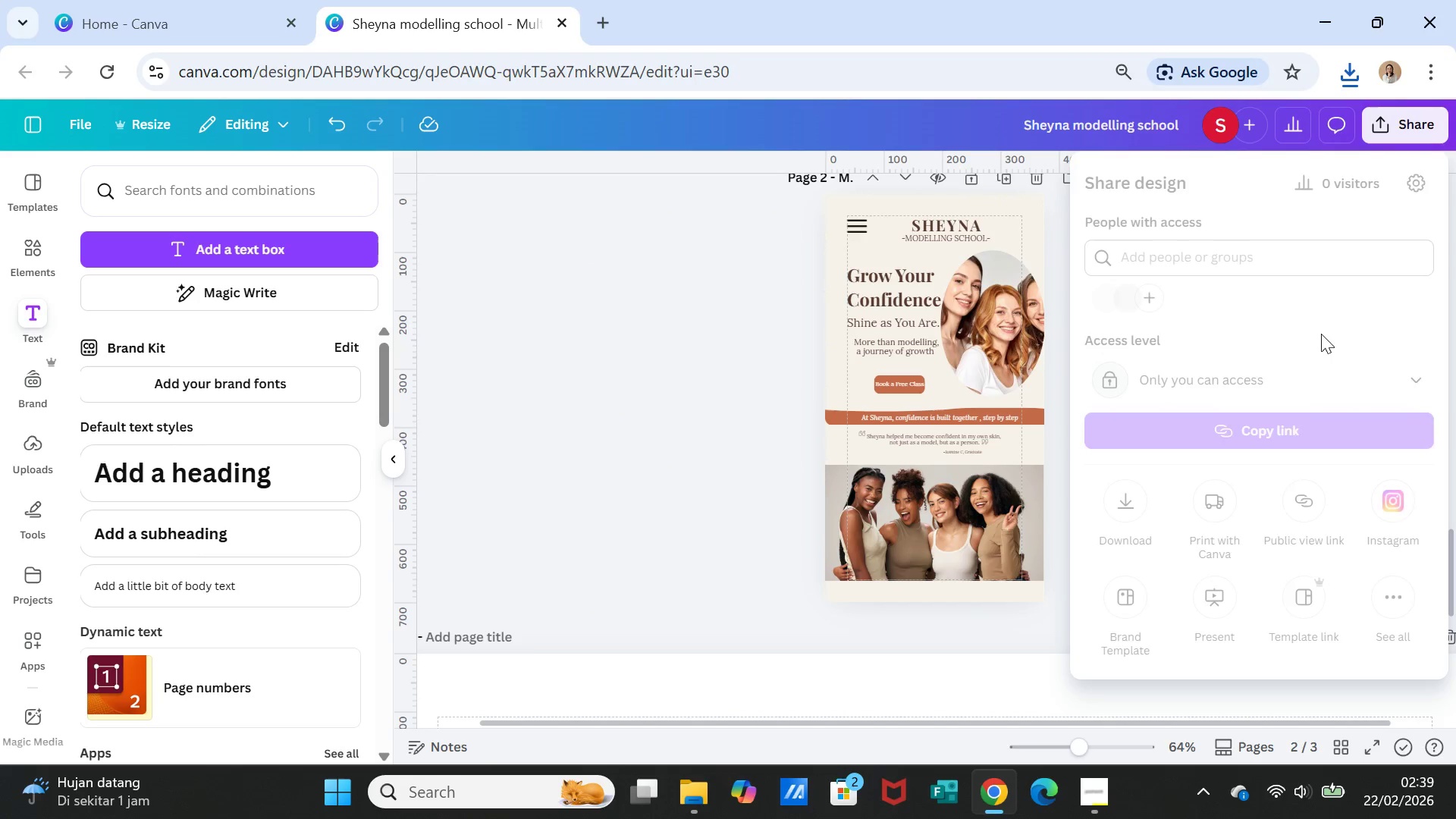 
left_click([1125, 513])
 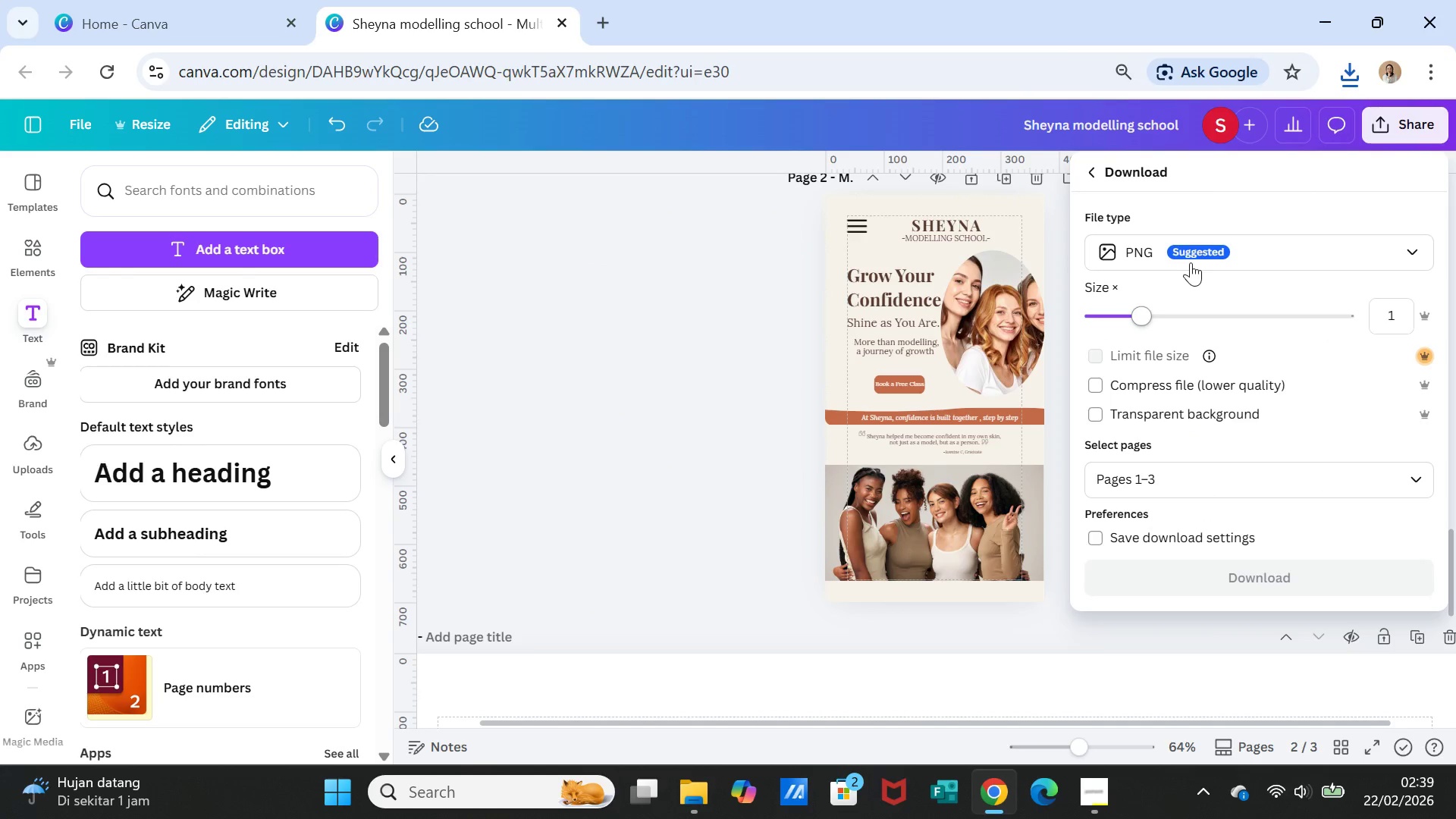 
left_click([1191, 259])
 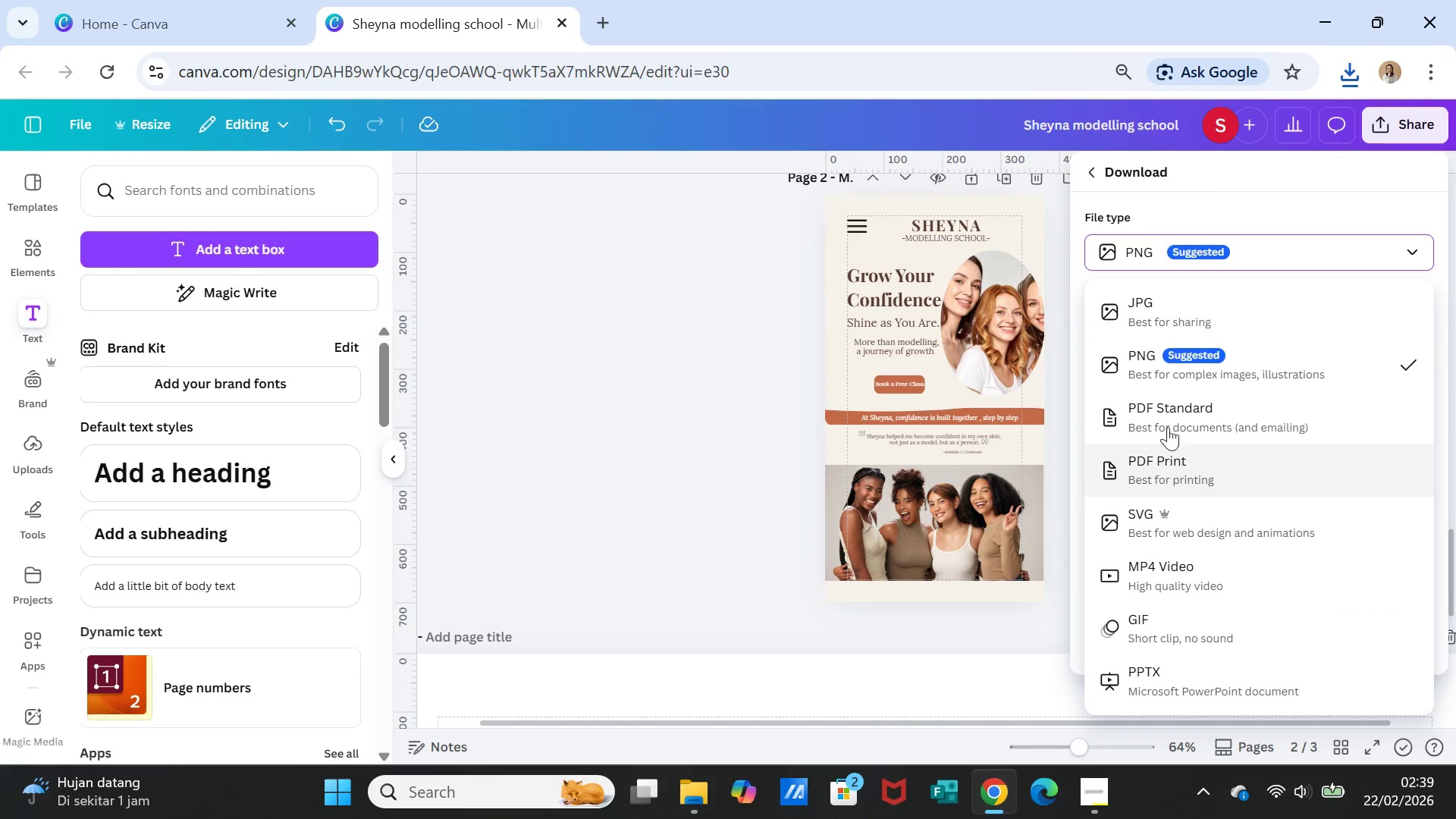 
left_click([1169, 416])
 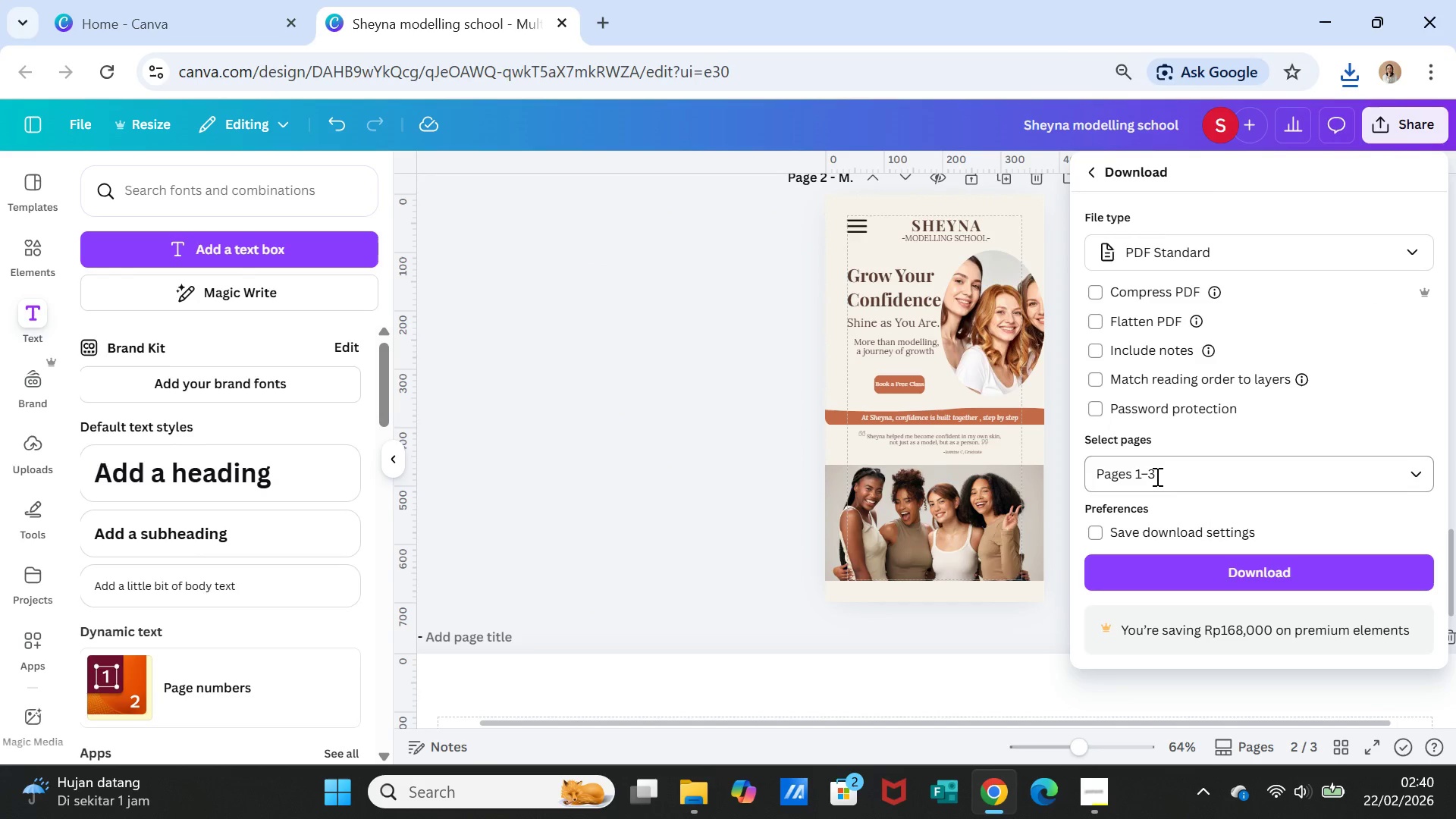 
left_click([1162, 473])
 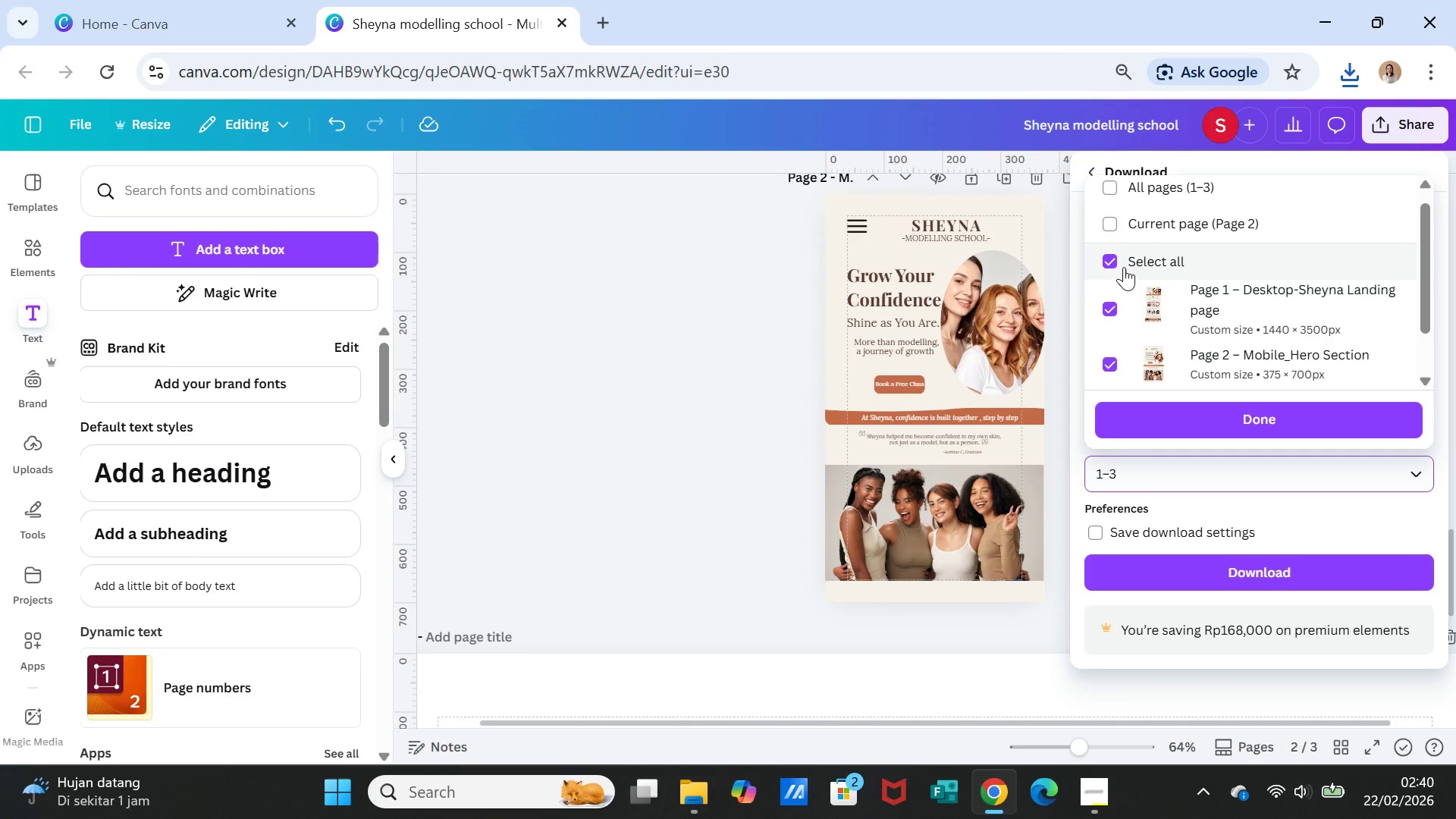 
left_click([1126, 261])
 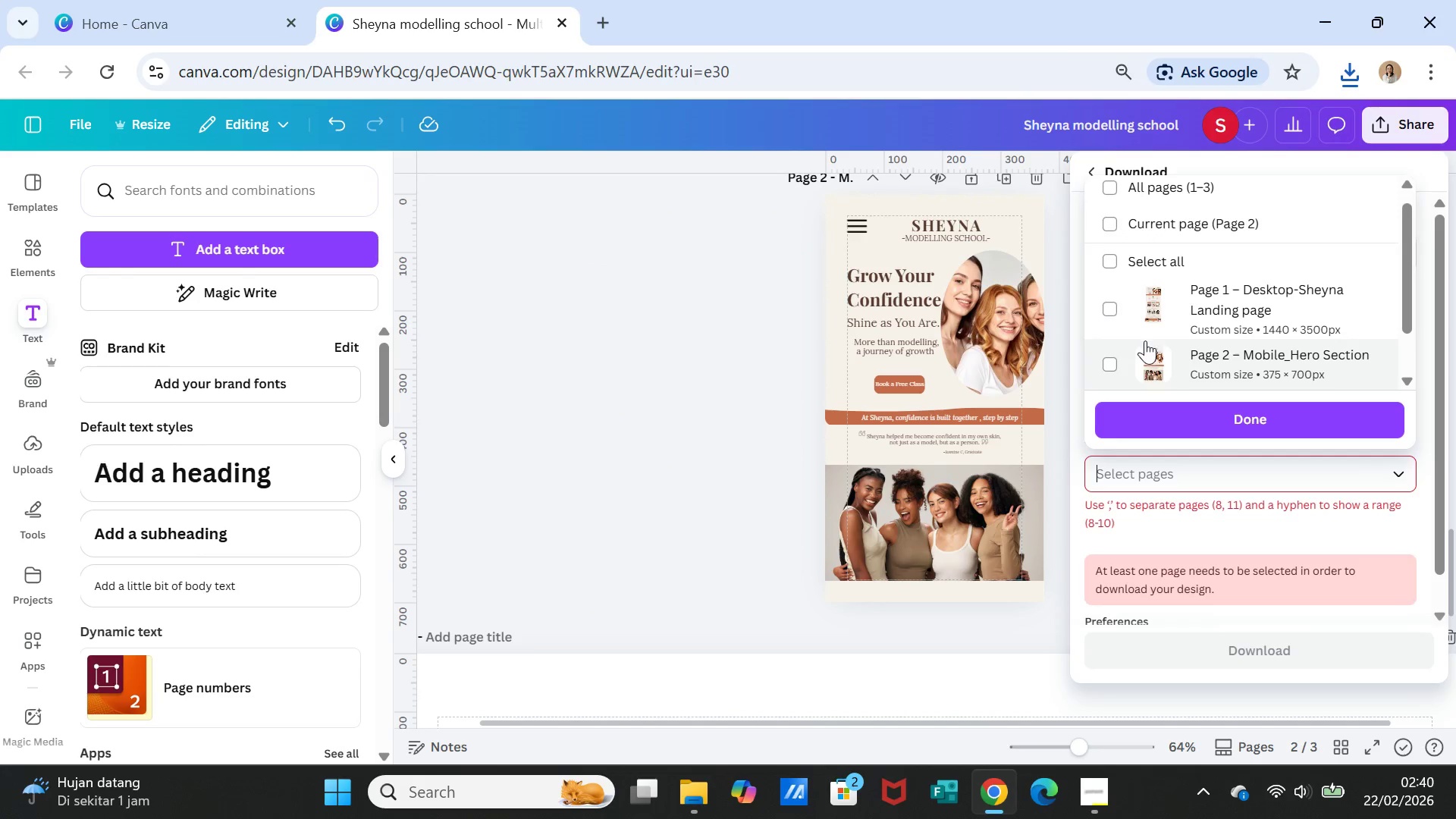 
scroll: coordinate [1145, 347], scroll_direction: down, amount: 1.0
 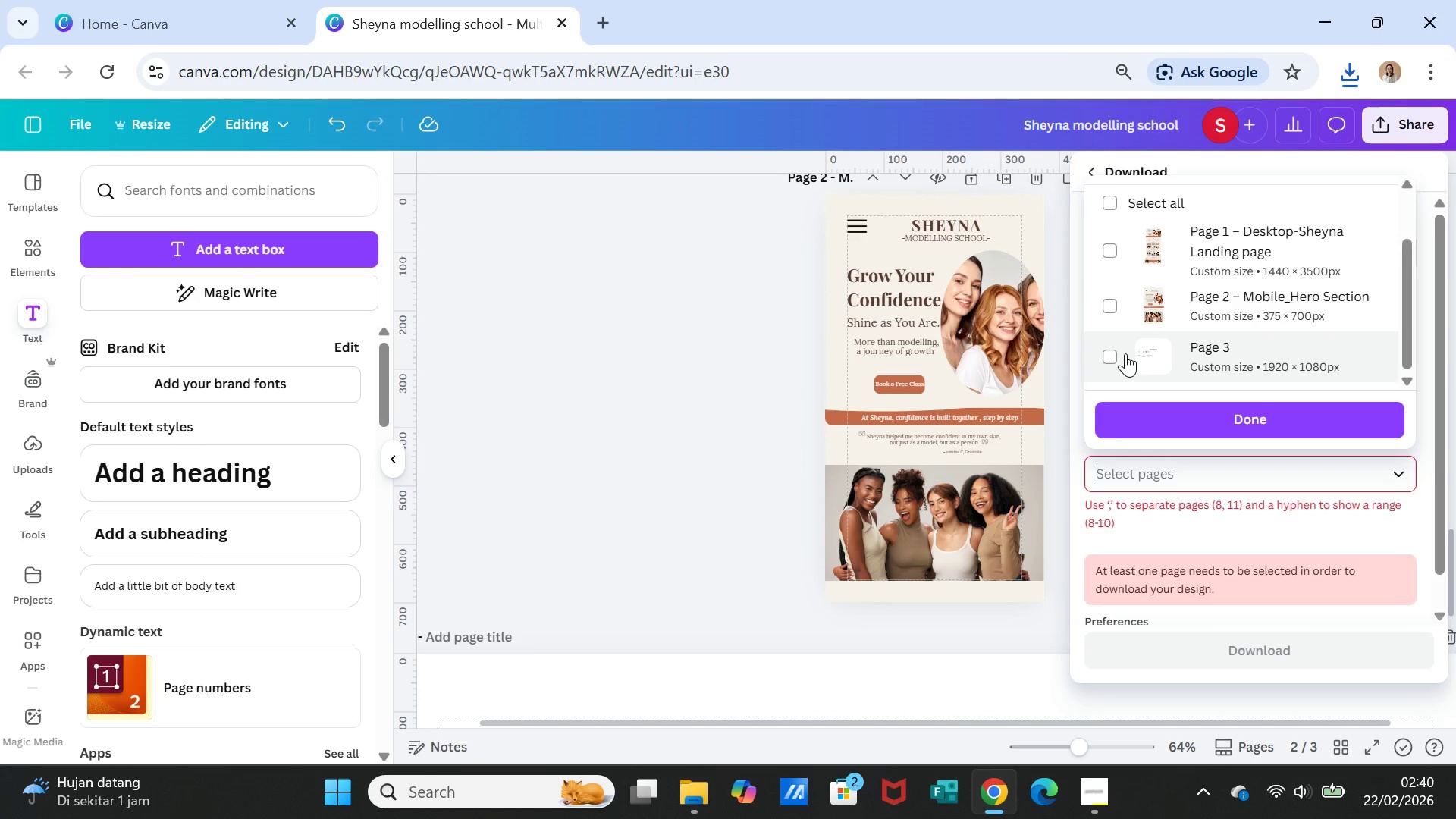 
left_click([1125, 353])
 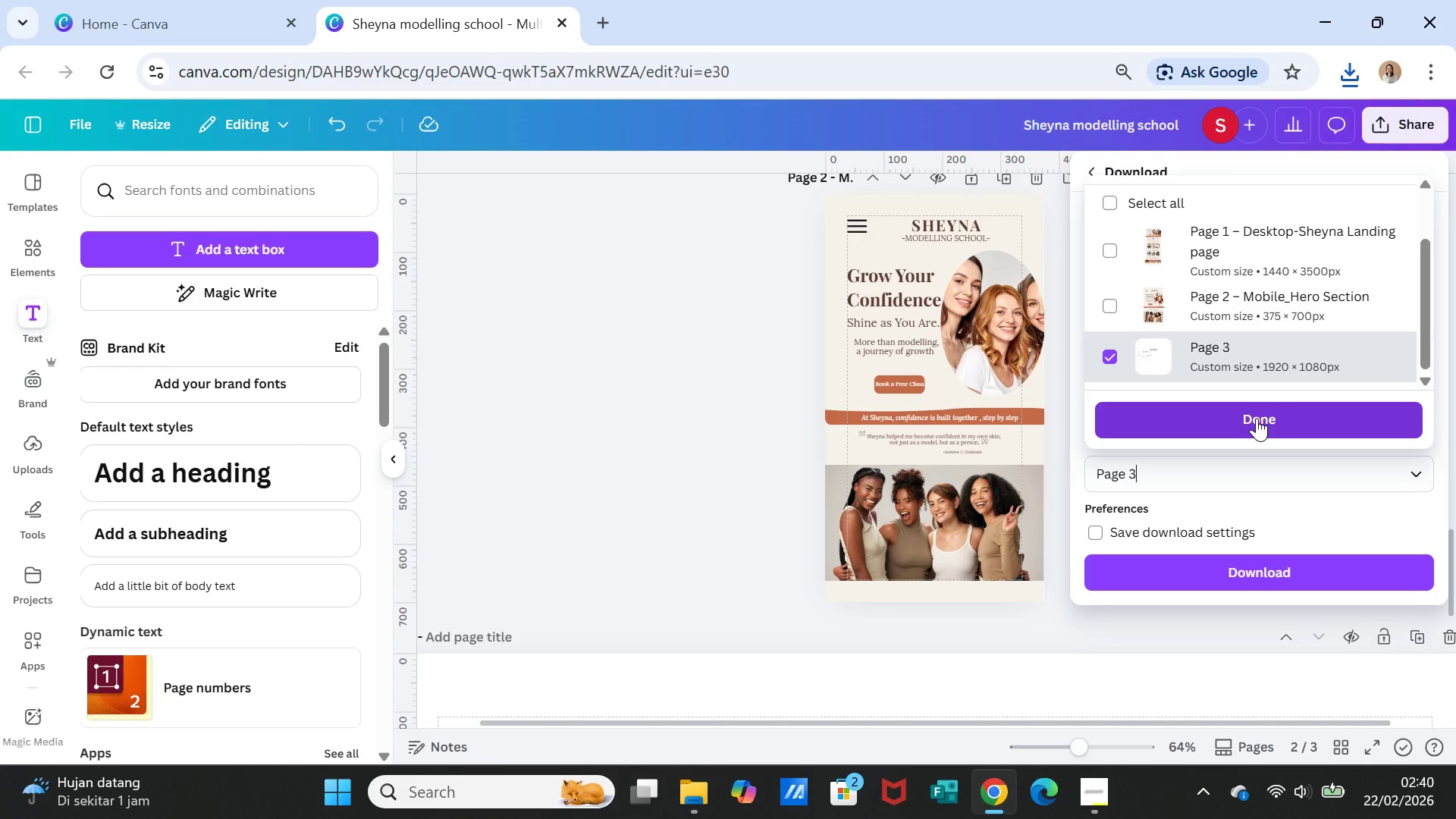 
left_click([1257, 418])
 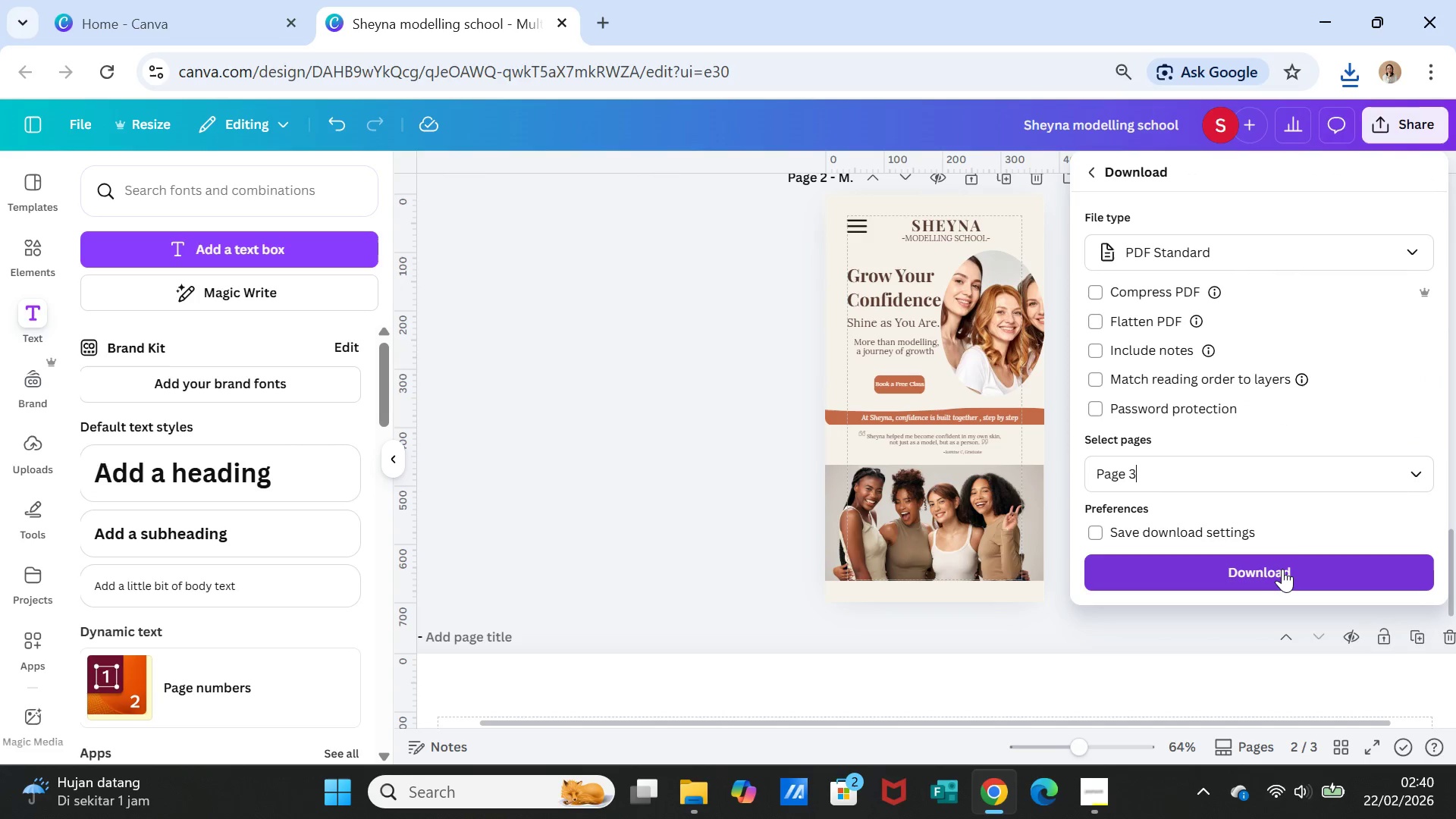 
left_click([1282, 569])
 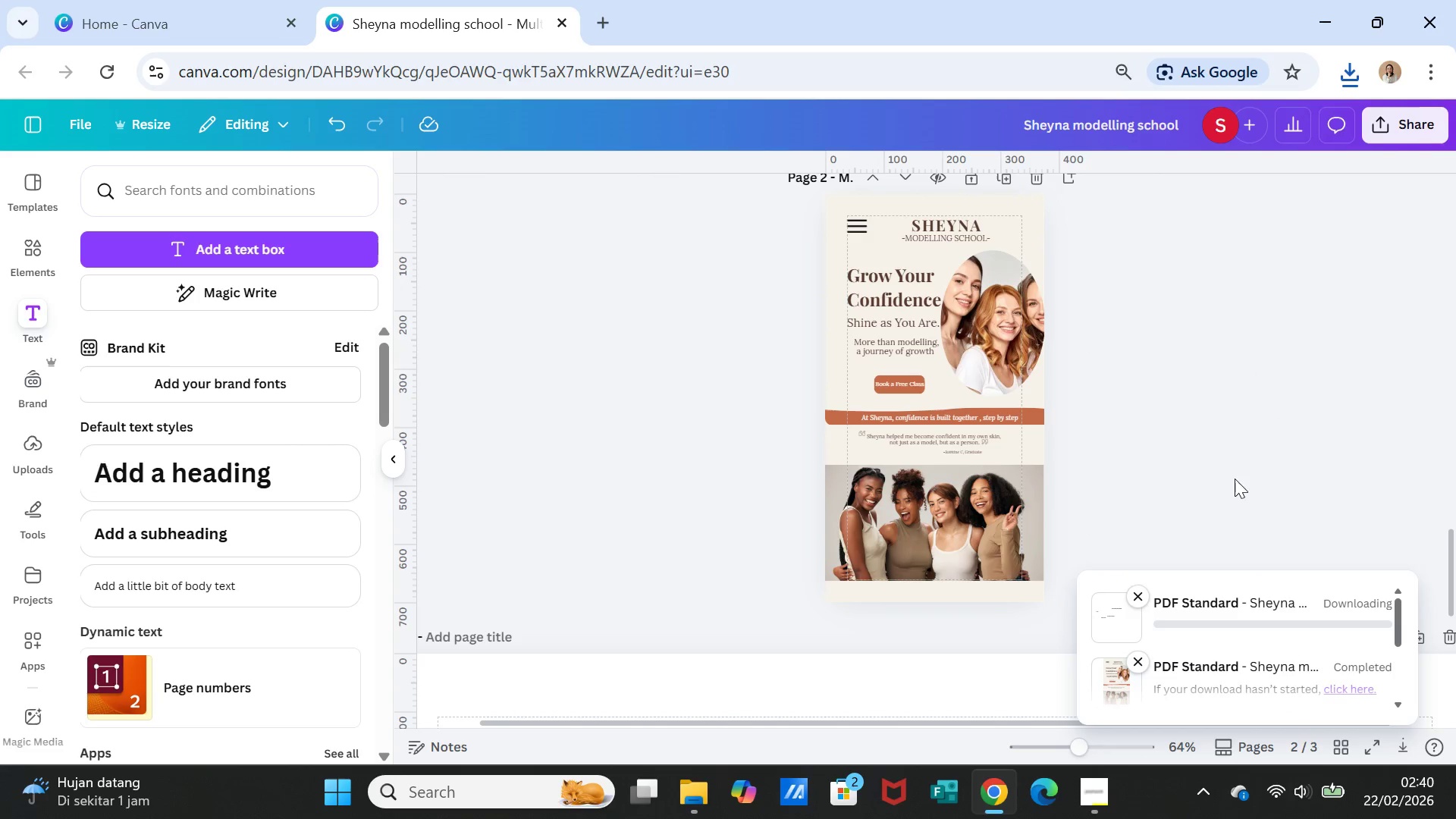 
mouse_move([1216, 406])
 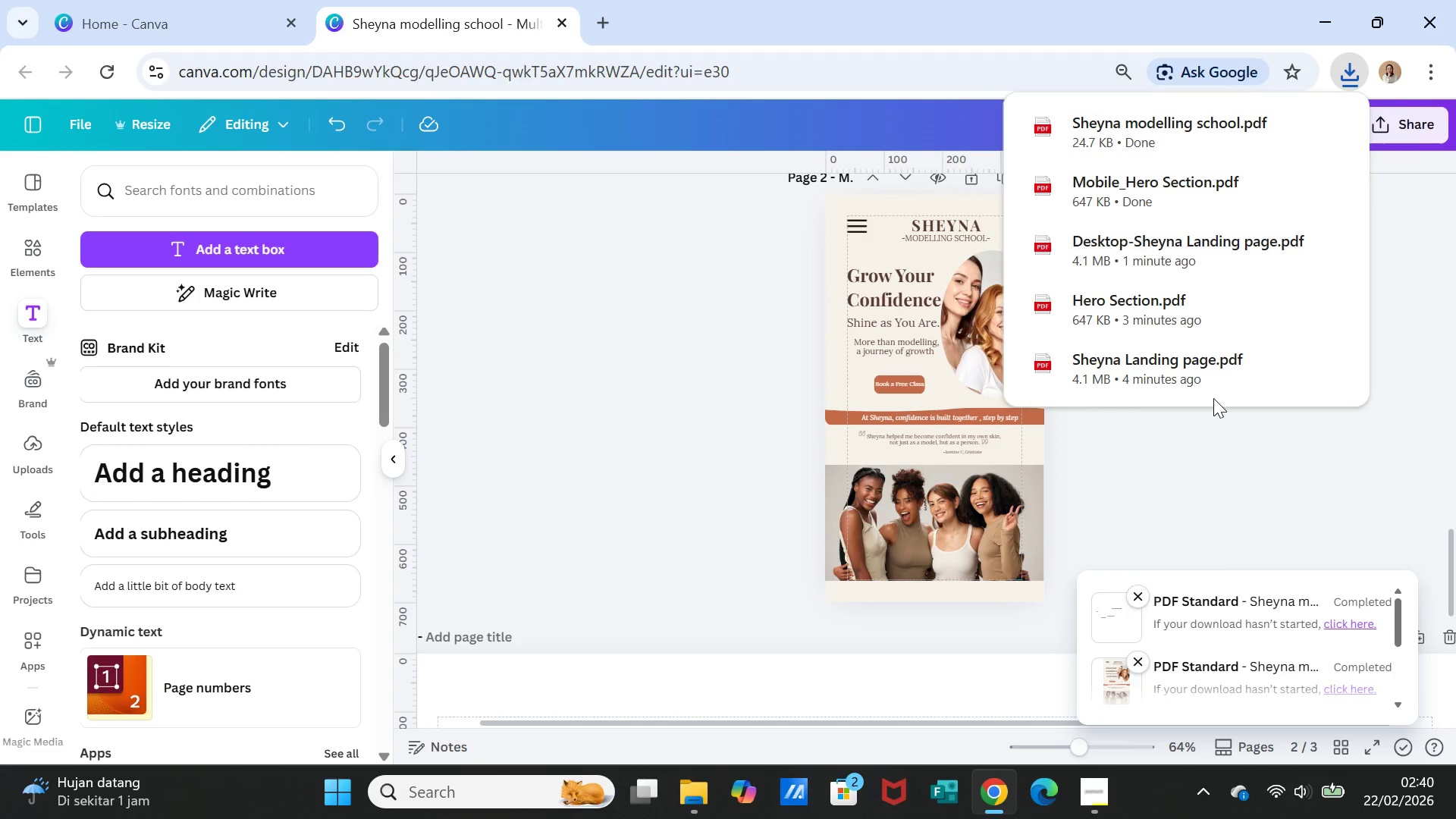 
scroll: coordinate [1219, 472], scroll_direction: down, amount: 3.0
 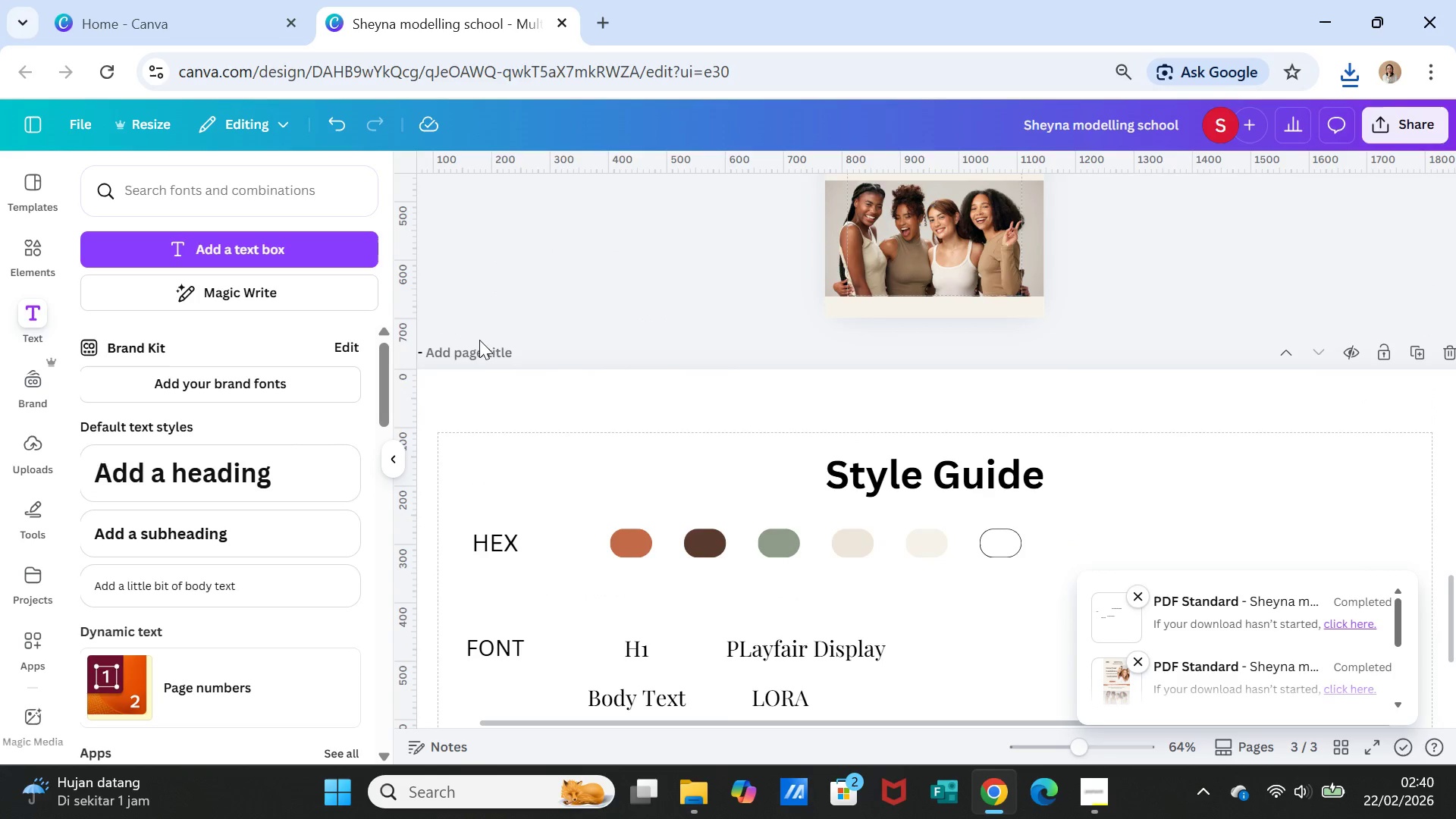 
left_click([479, 353])
 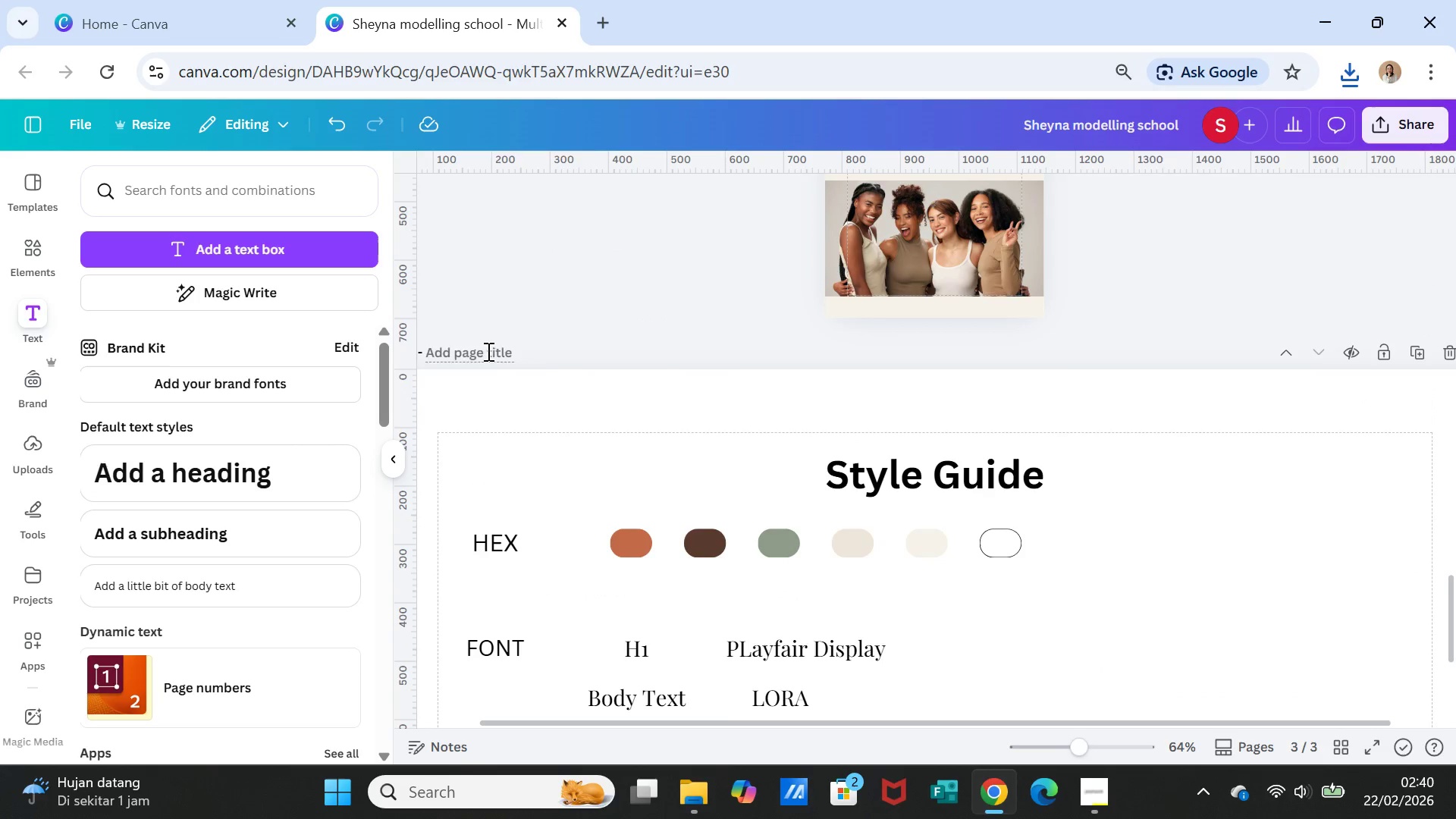 
double_click([487, 351])
 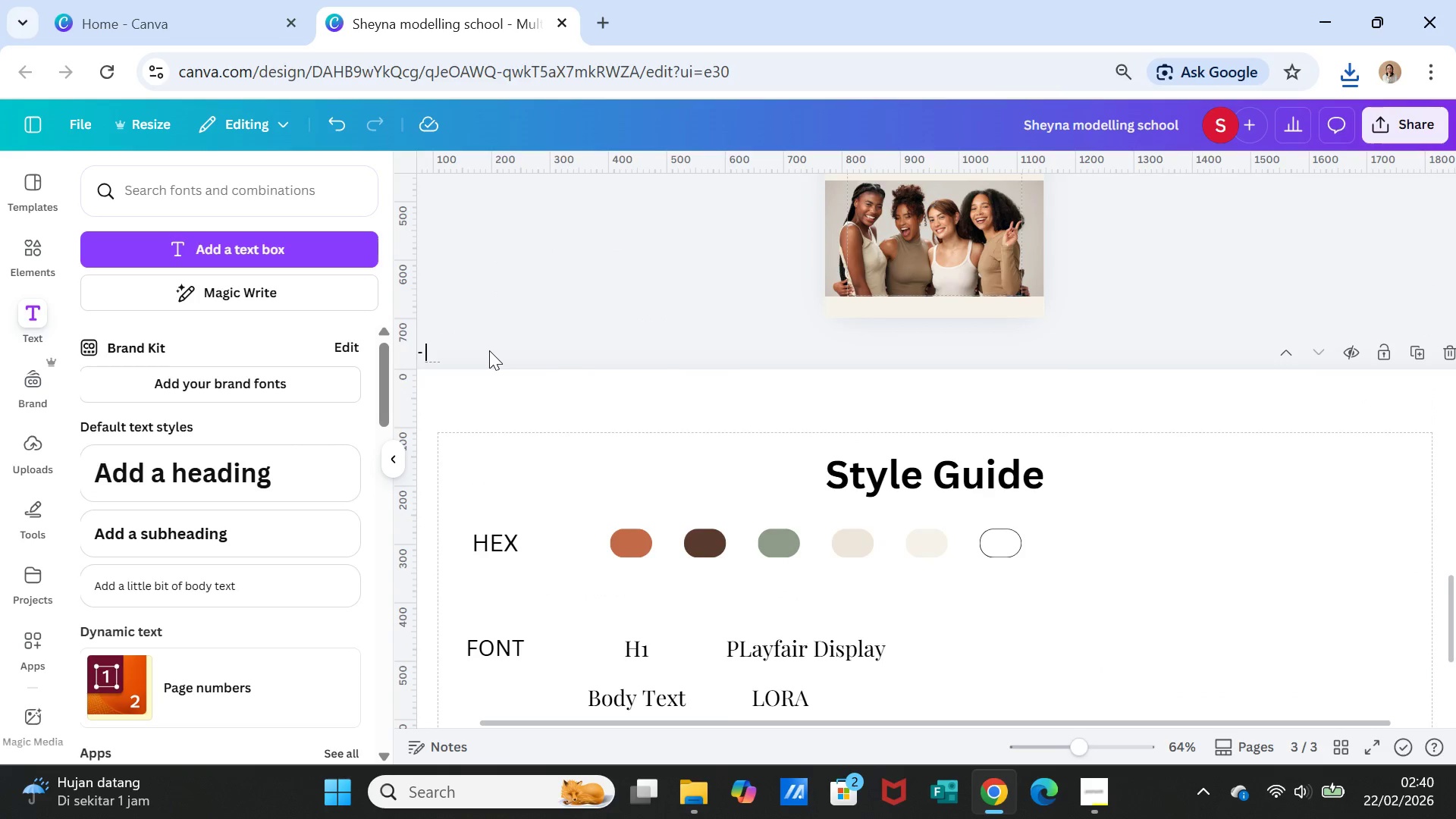 
left_click([489, 350])
 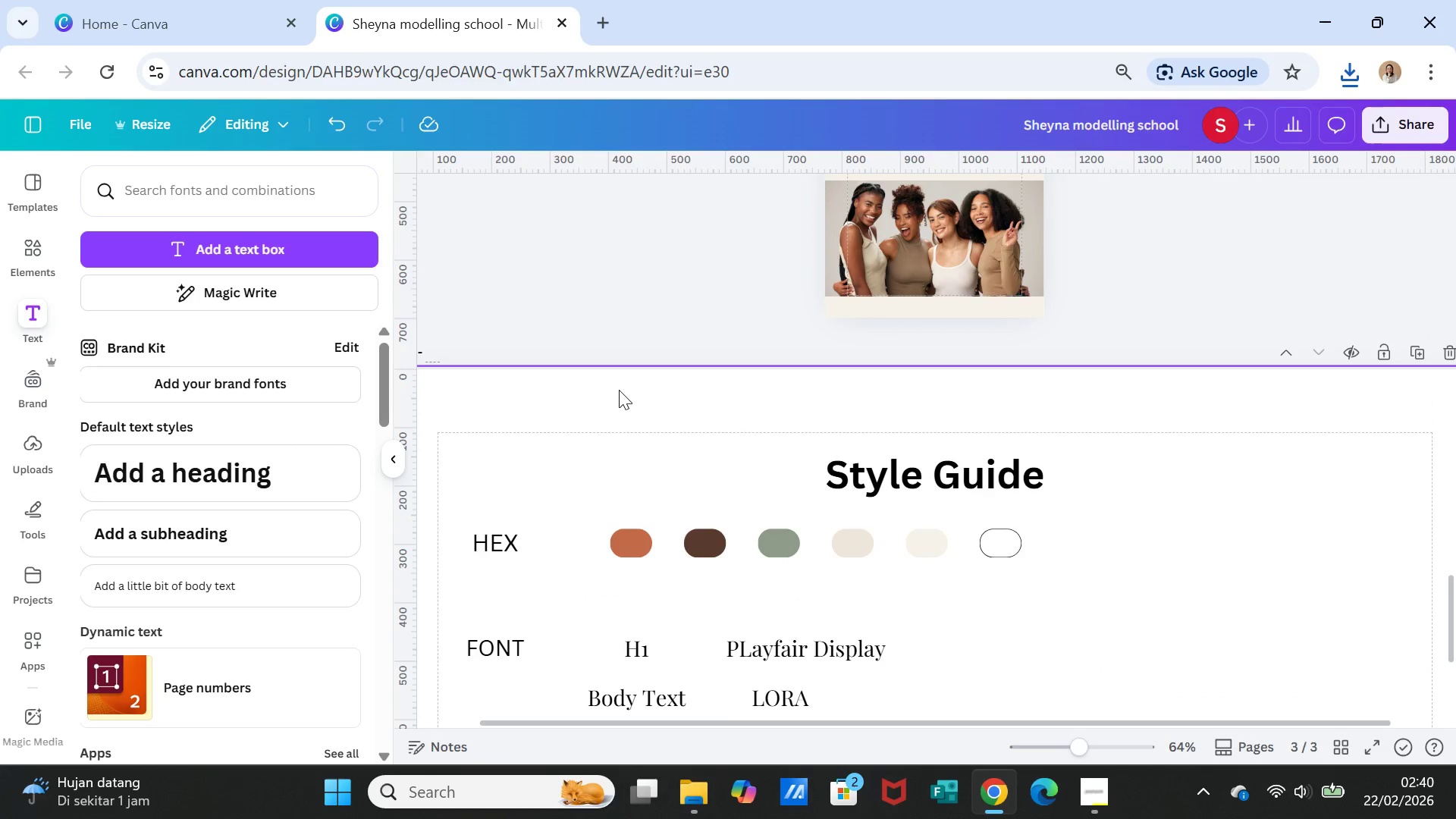 
type(Sy)
key(Backspace)
type(tyle Guide)
 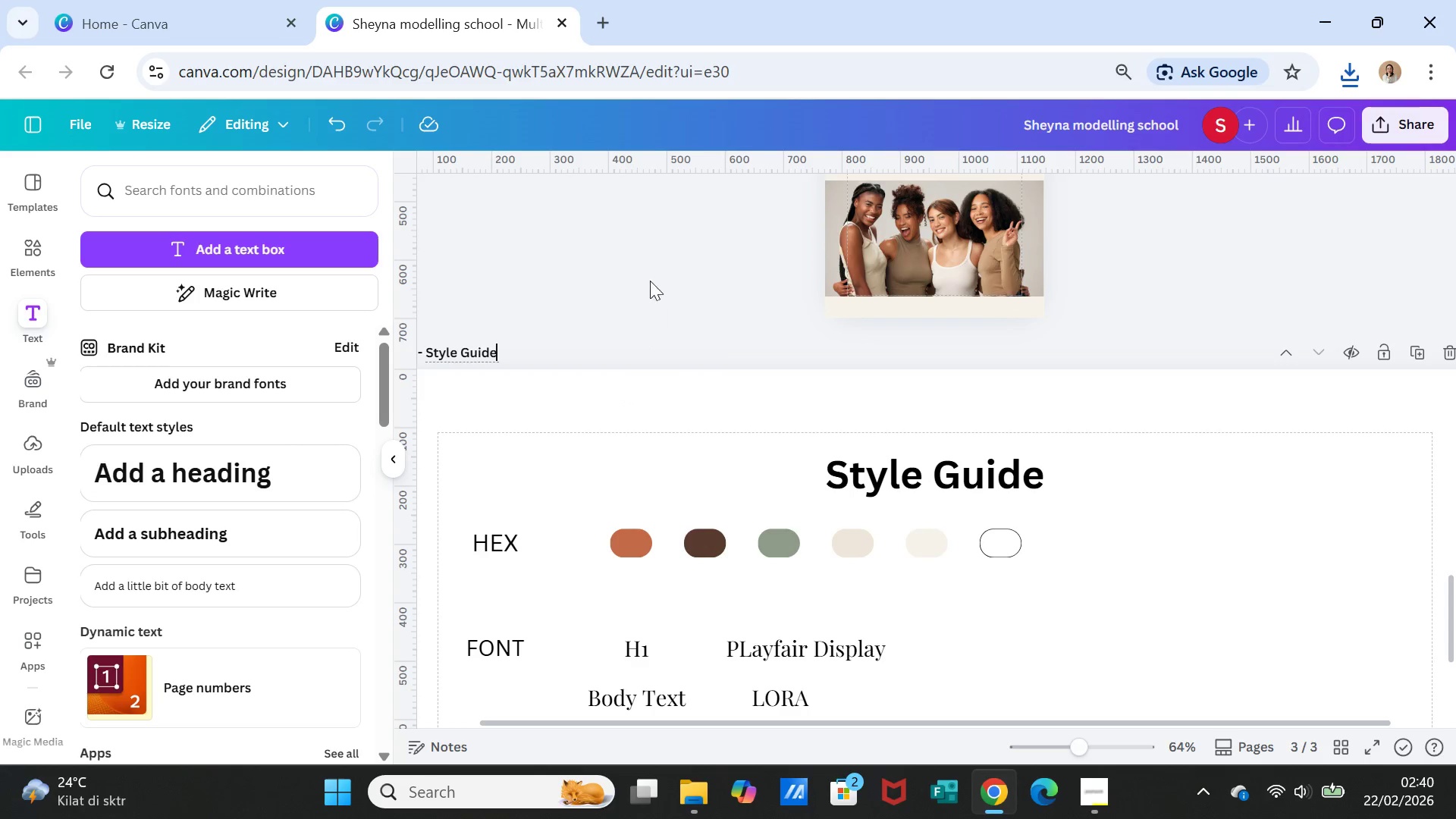 
left_click([649, 256])
 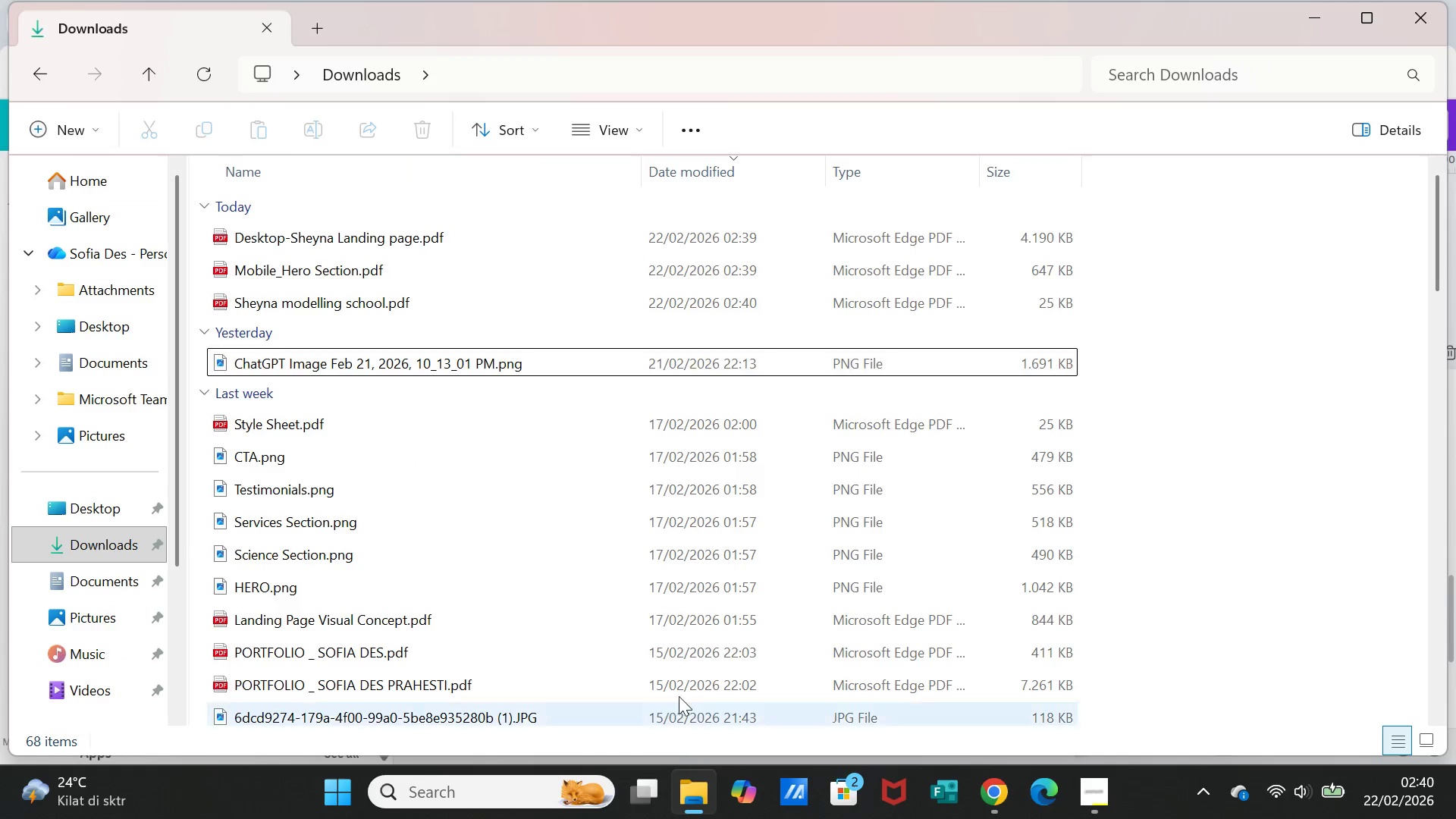 
mouse_move([475, 269])
 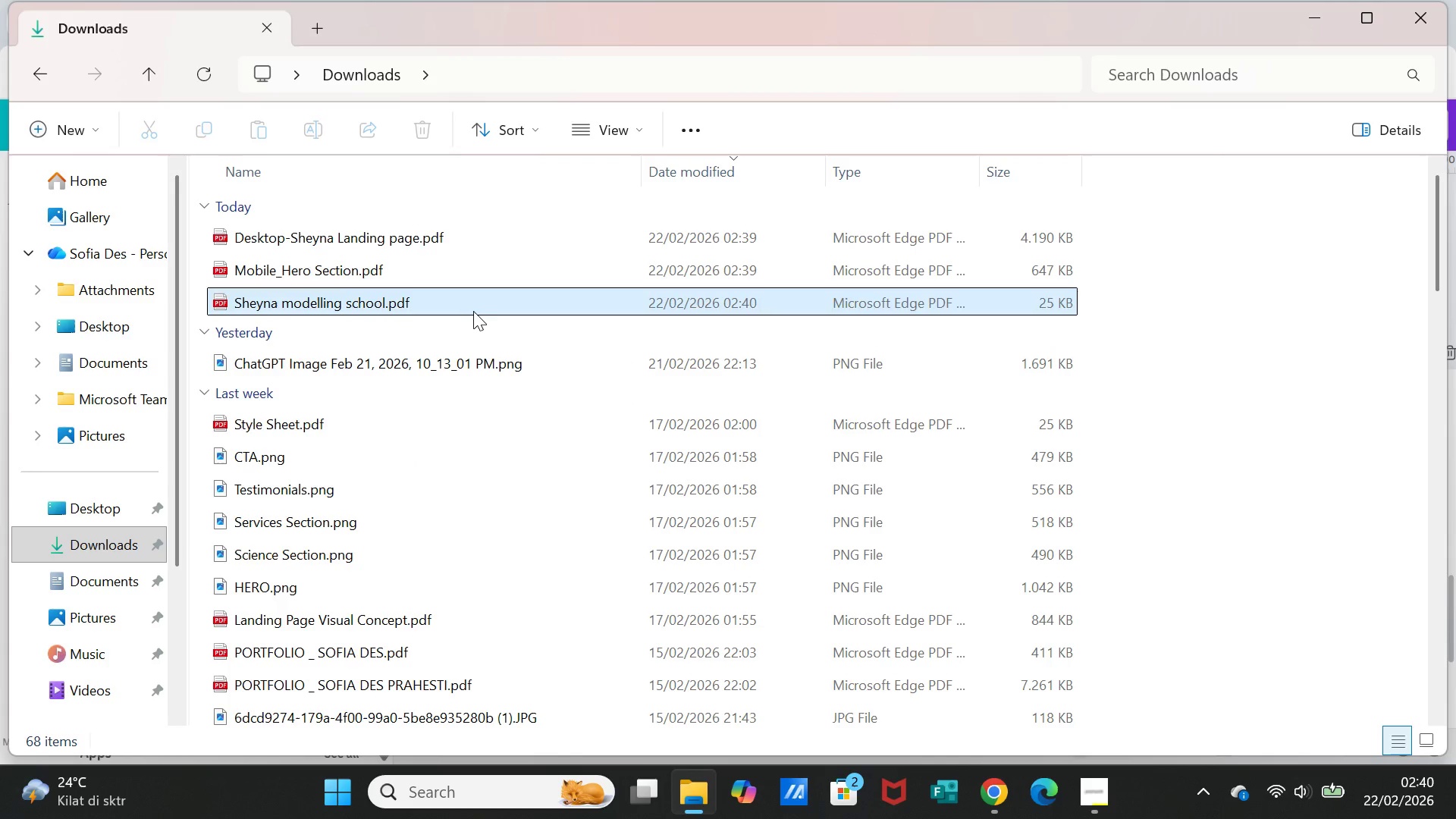 
left_click([473, 311])
 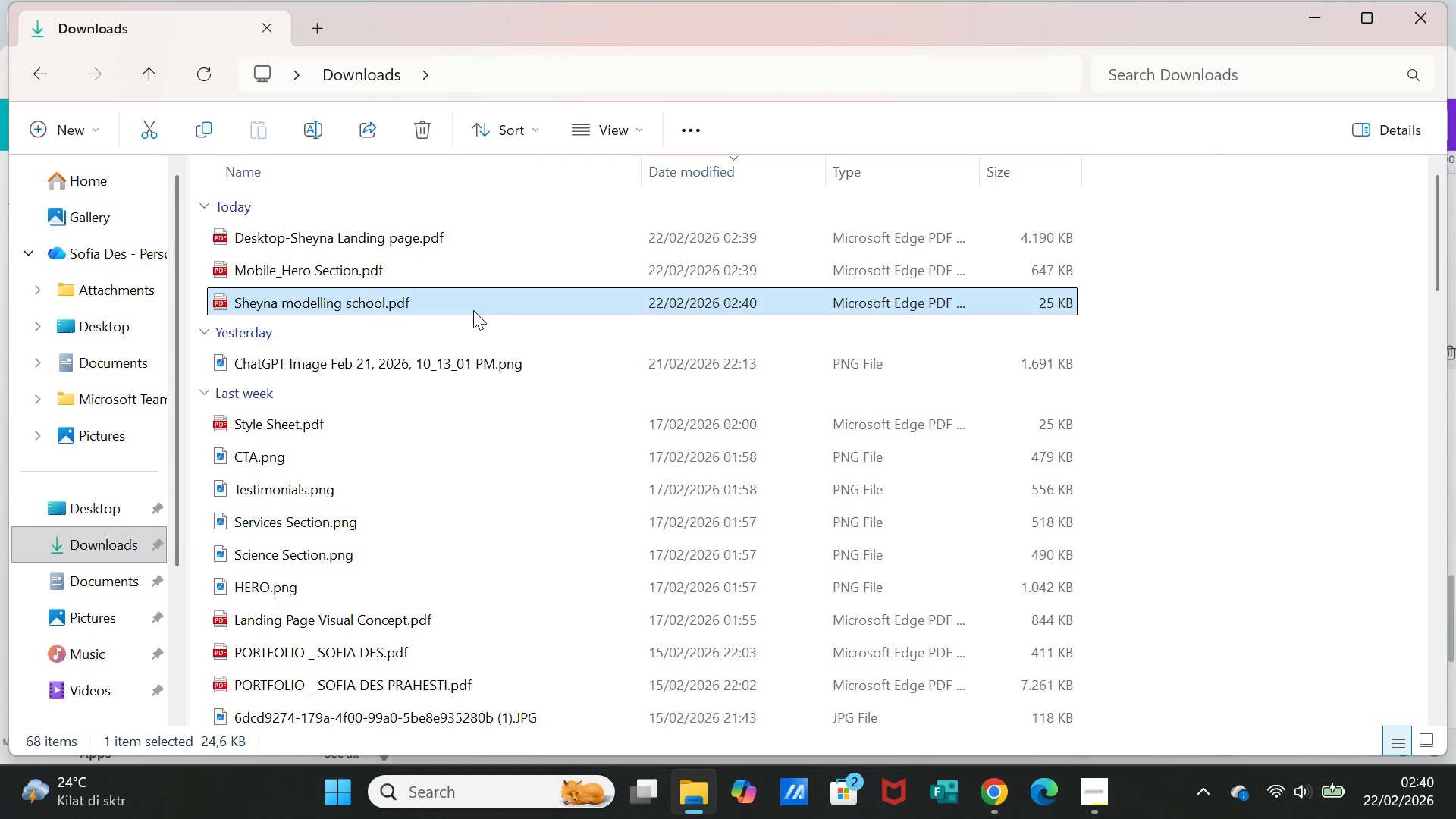 
key(Delete)
 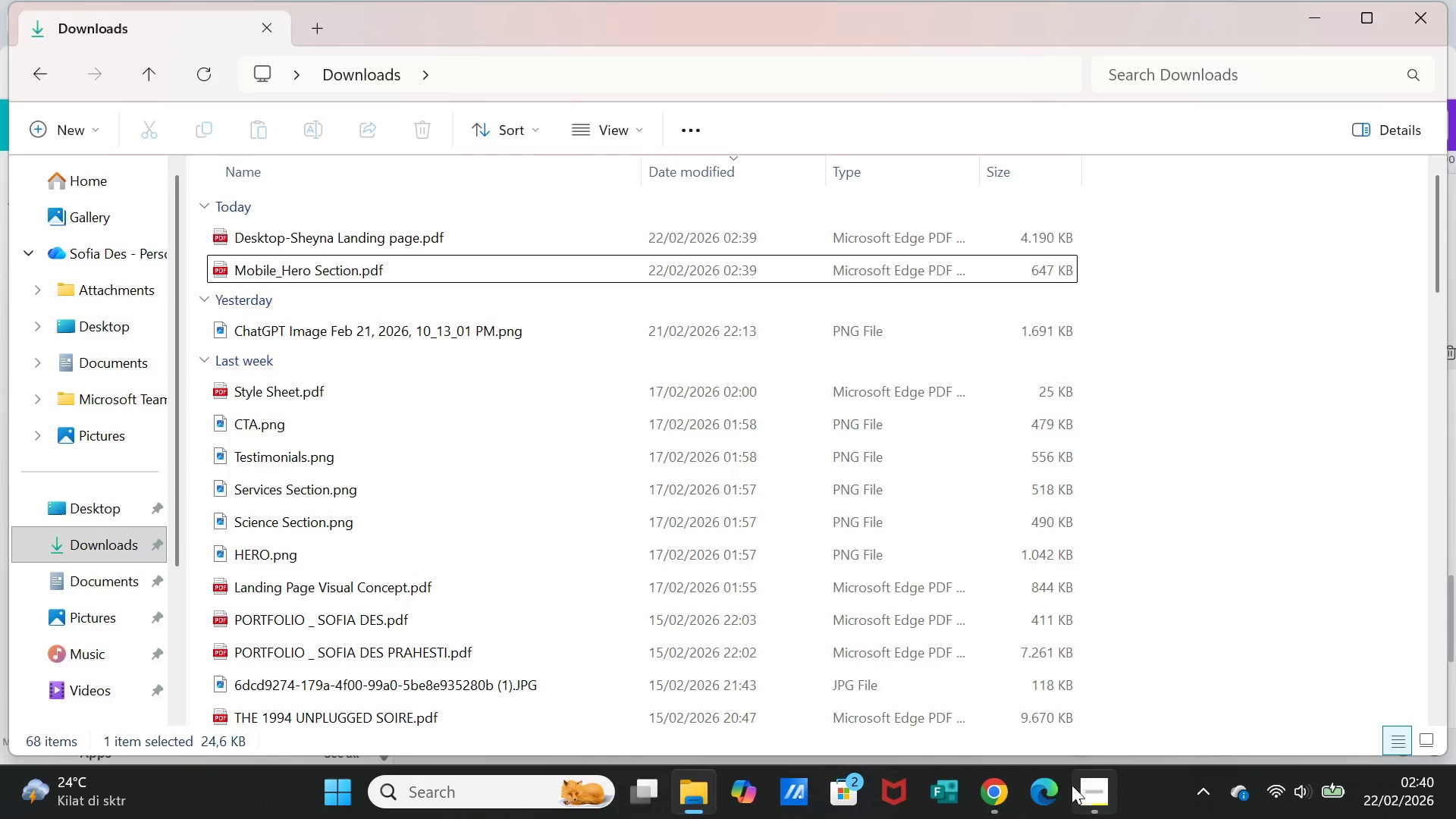 
left_click([1005, 792])
 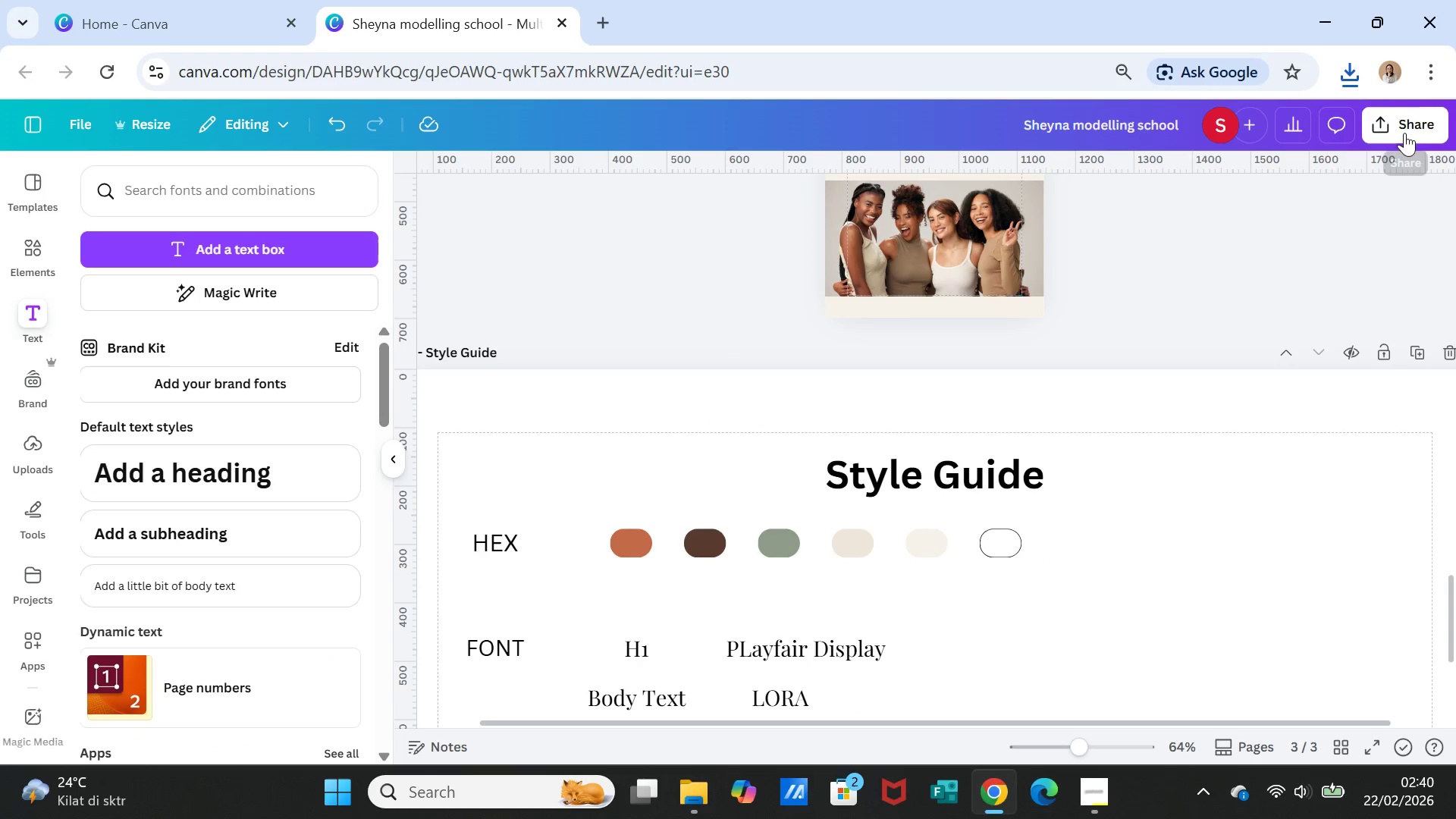 
left_click([1409, 124])
 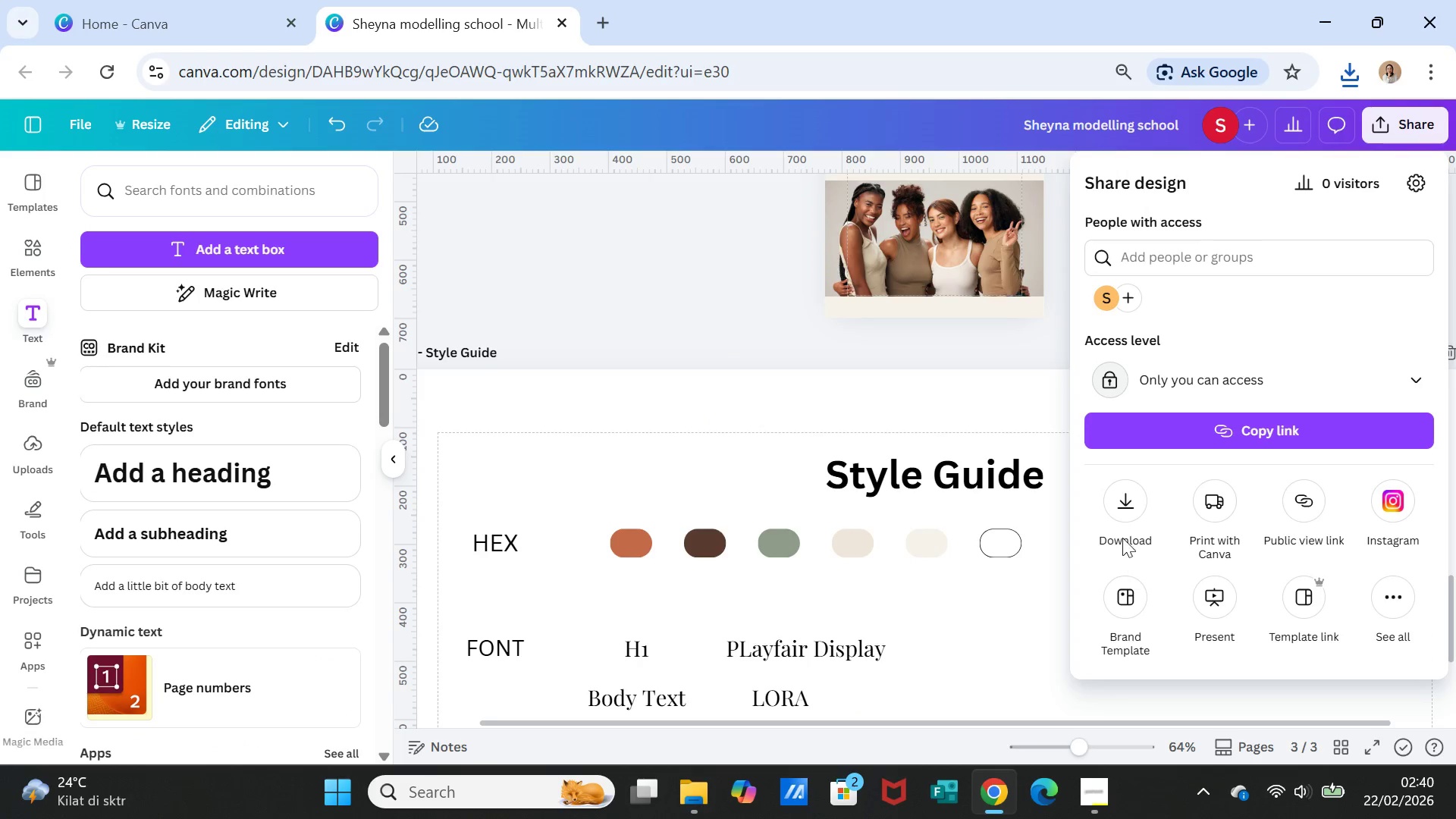 
left_click([1122, 508])
 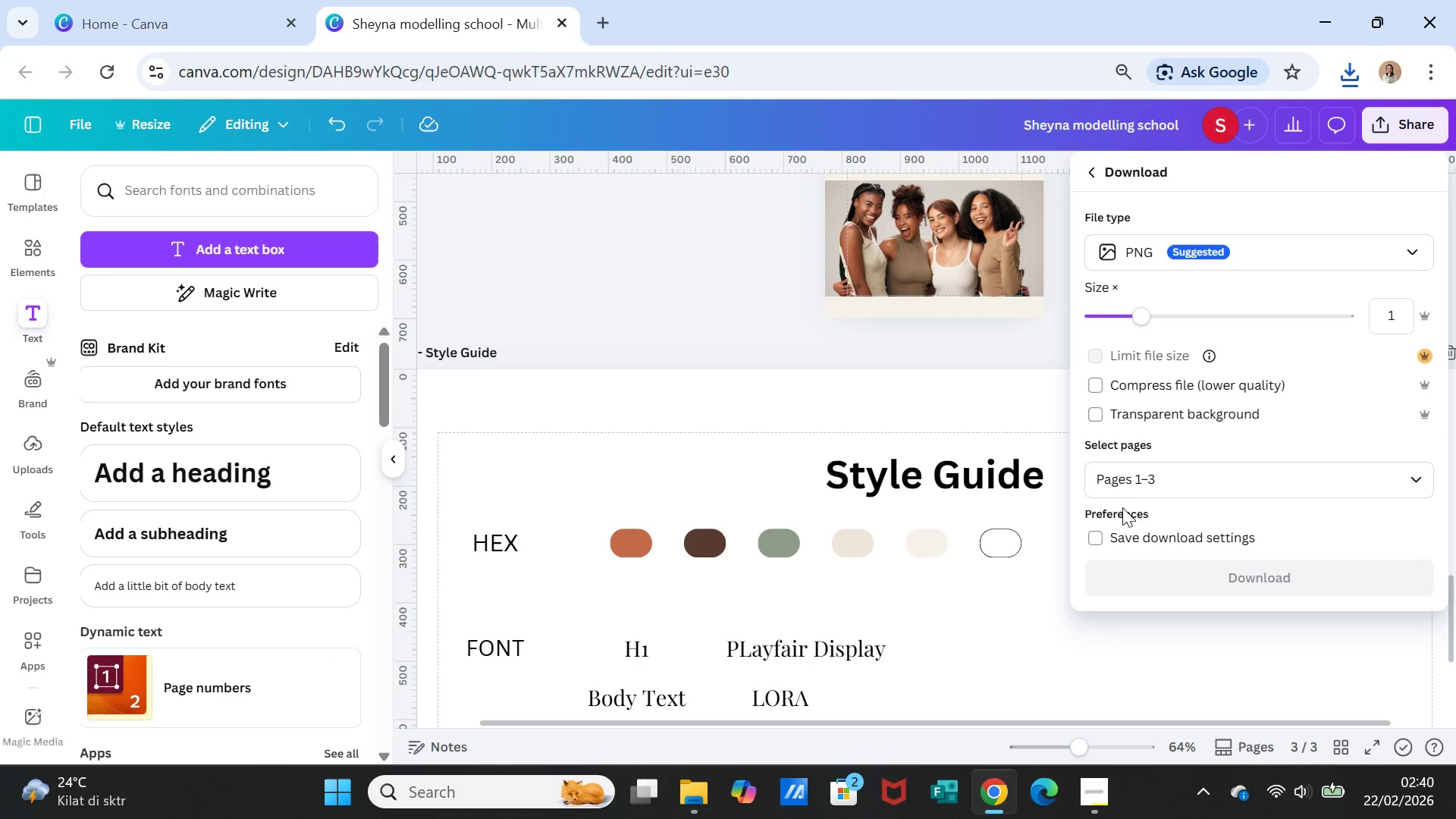 
mouse_move([1141, 483])
 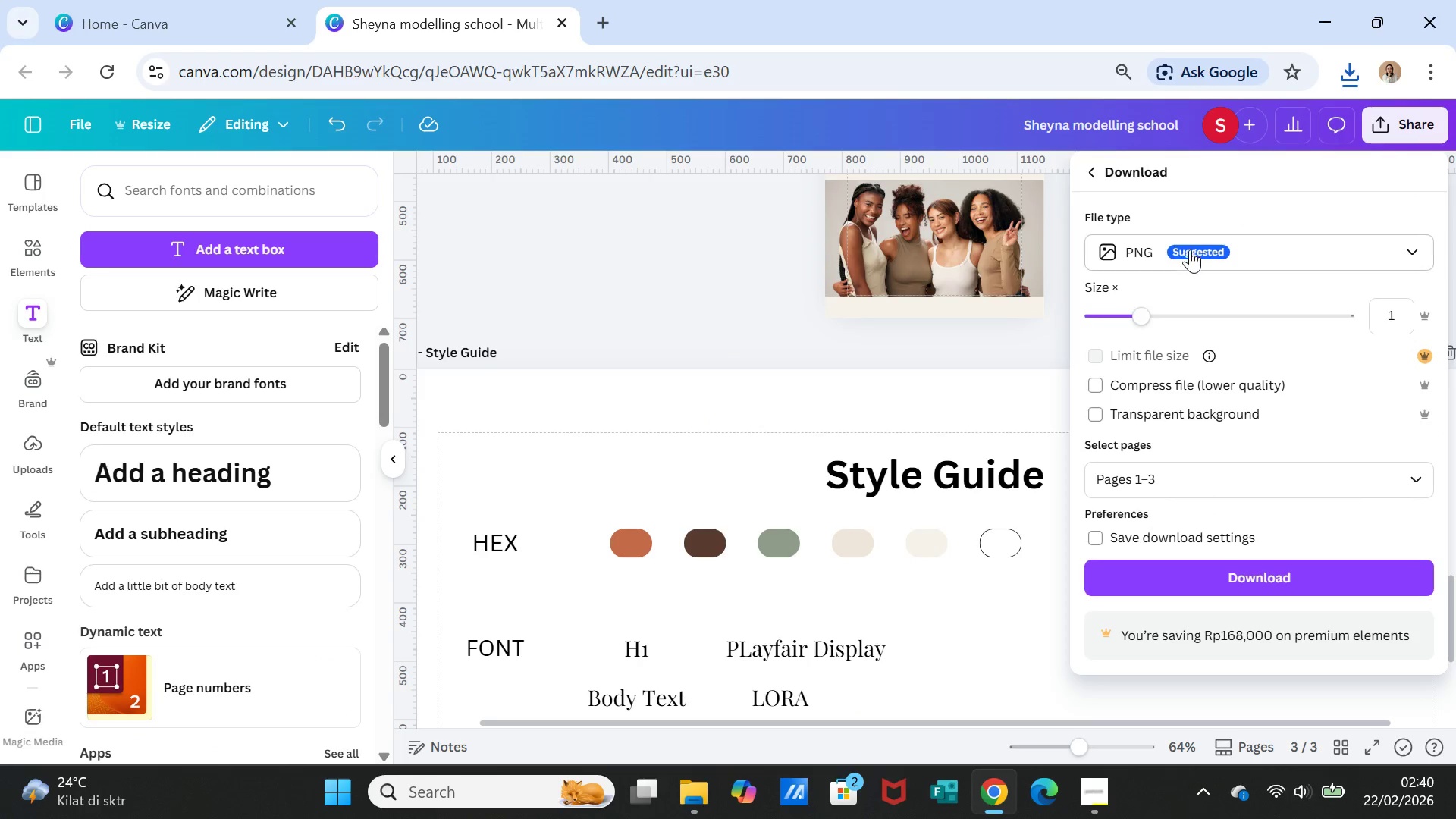 
left_click([1190, 249])
 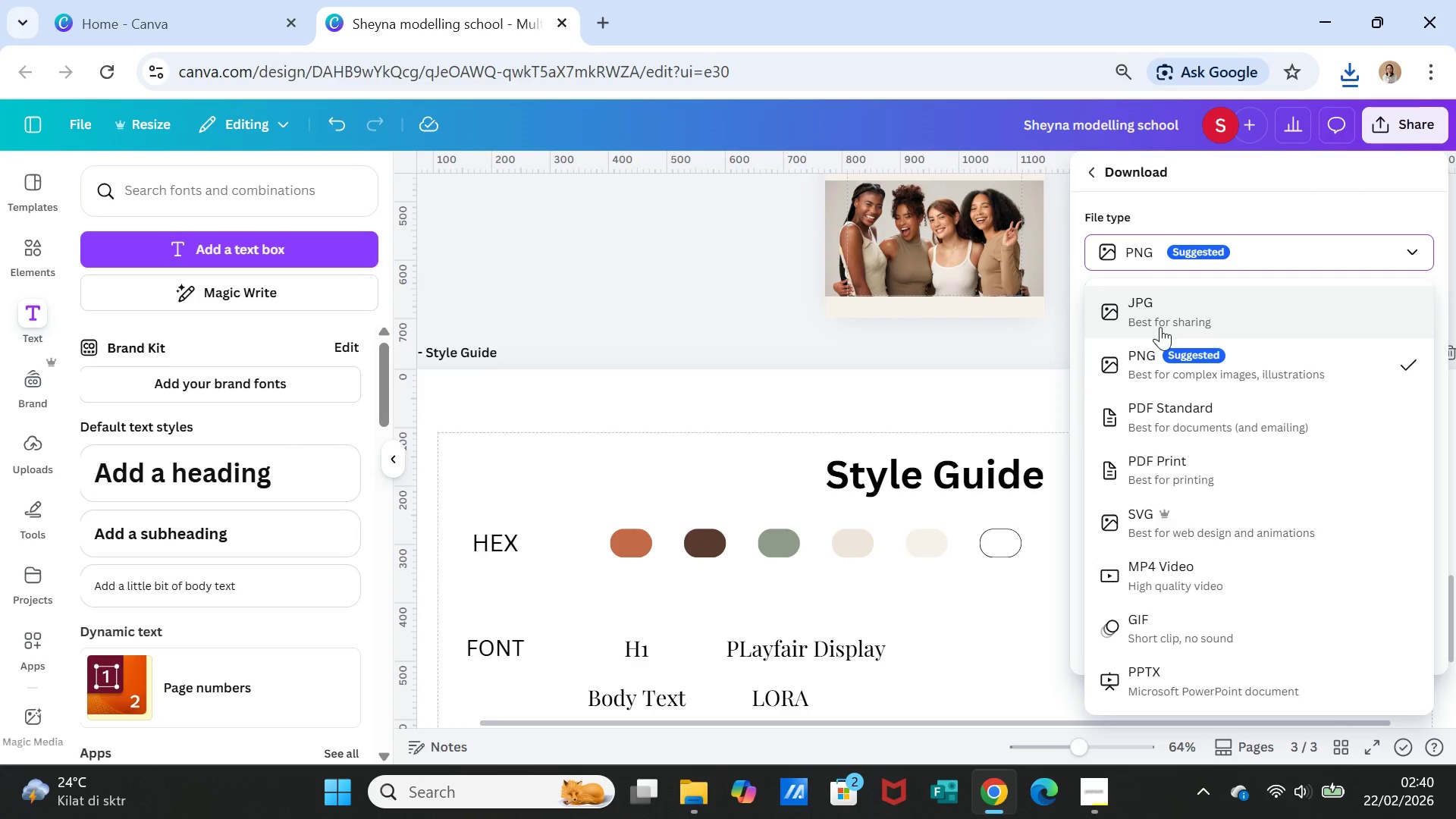 
left_click([1172, 412])
 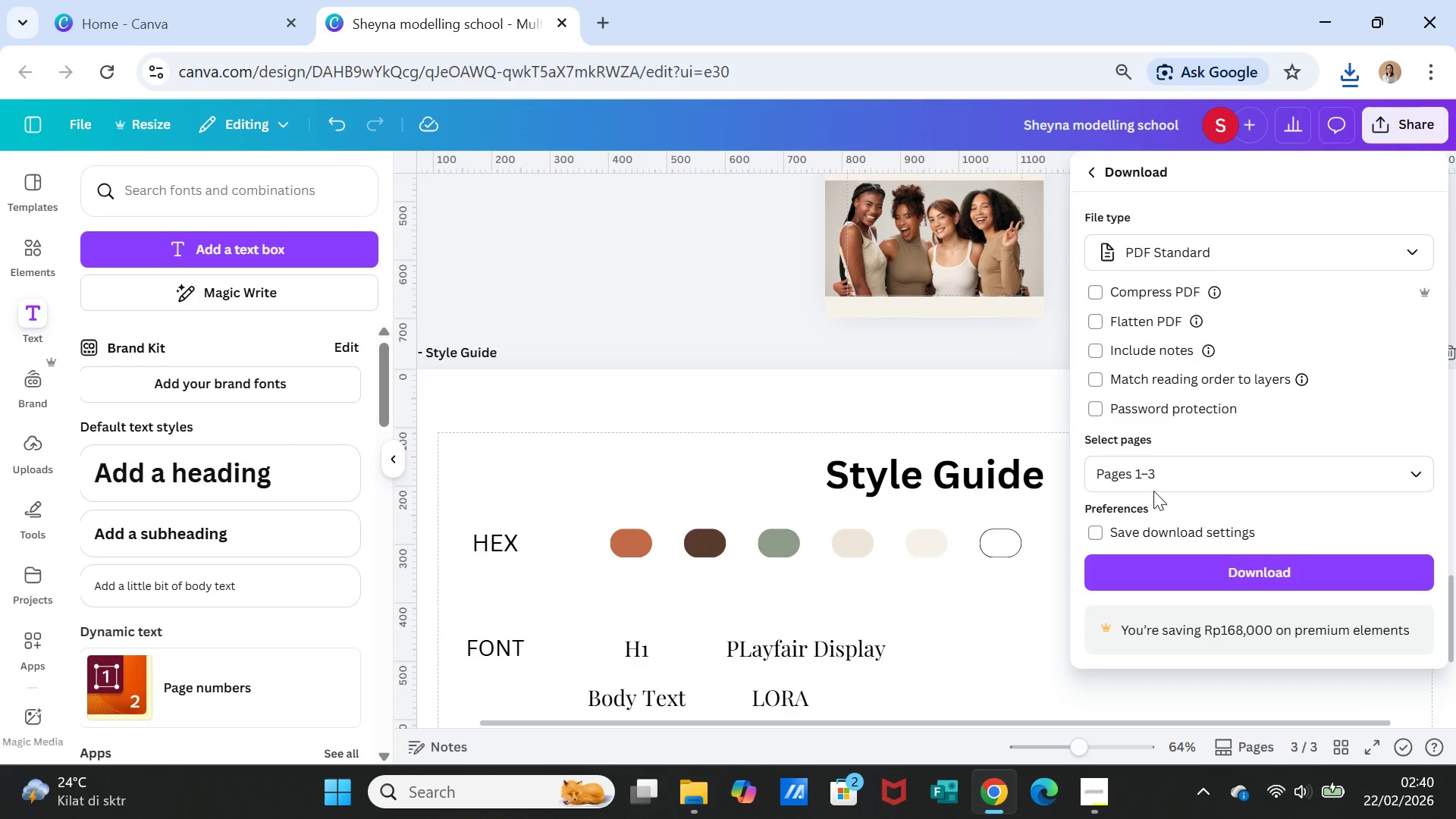 
left_click([1159, 475])
 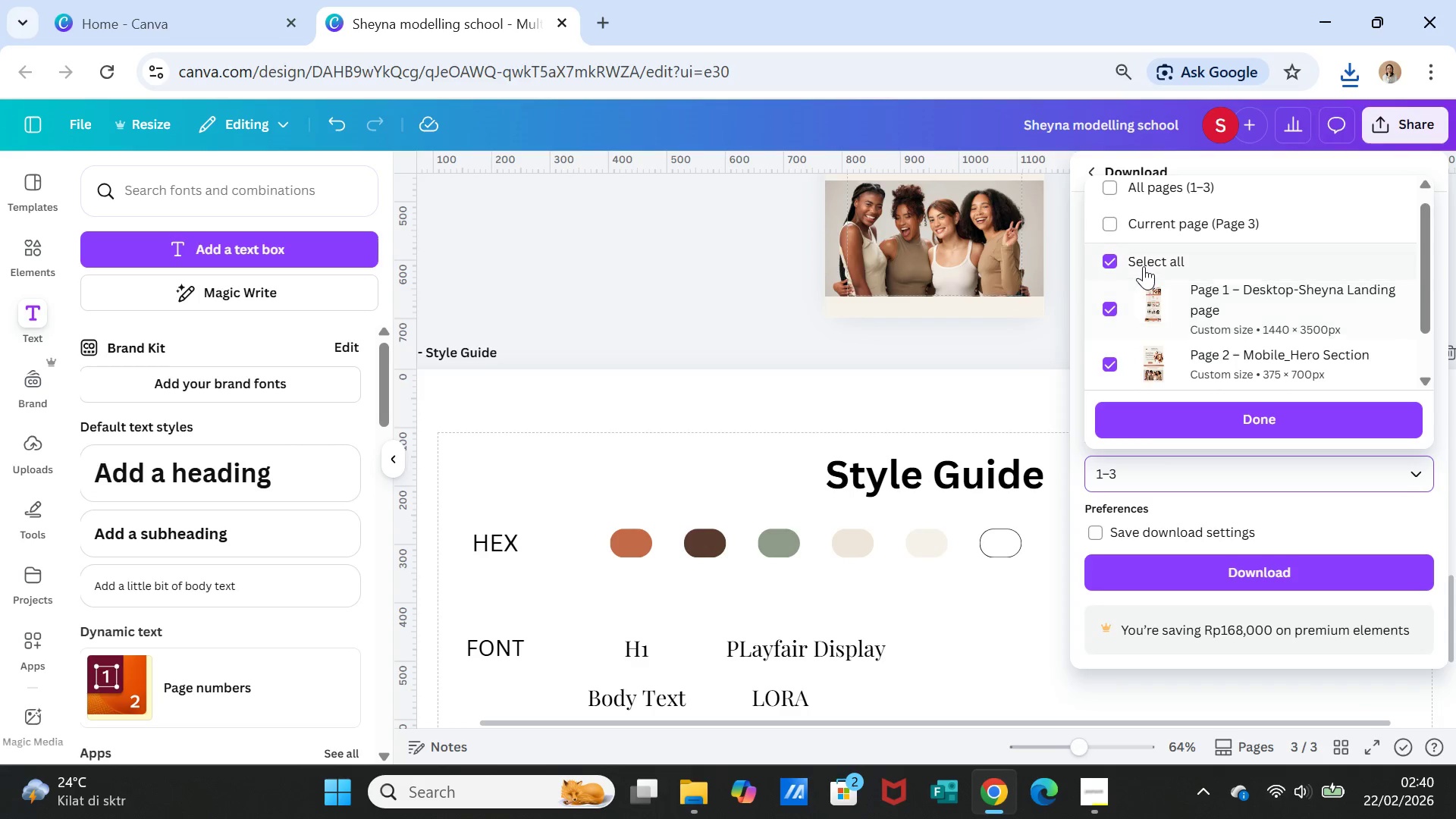 
left_click([1142, 264])
 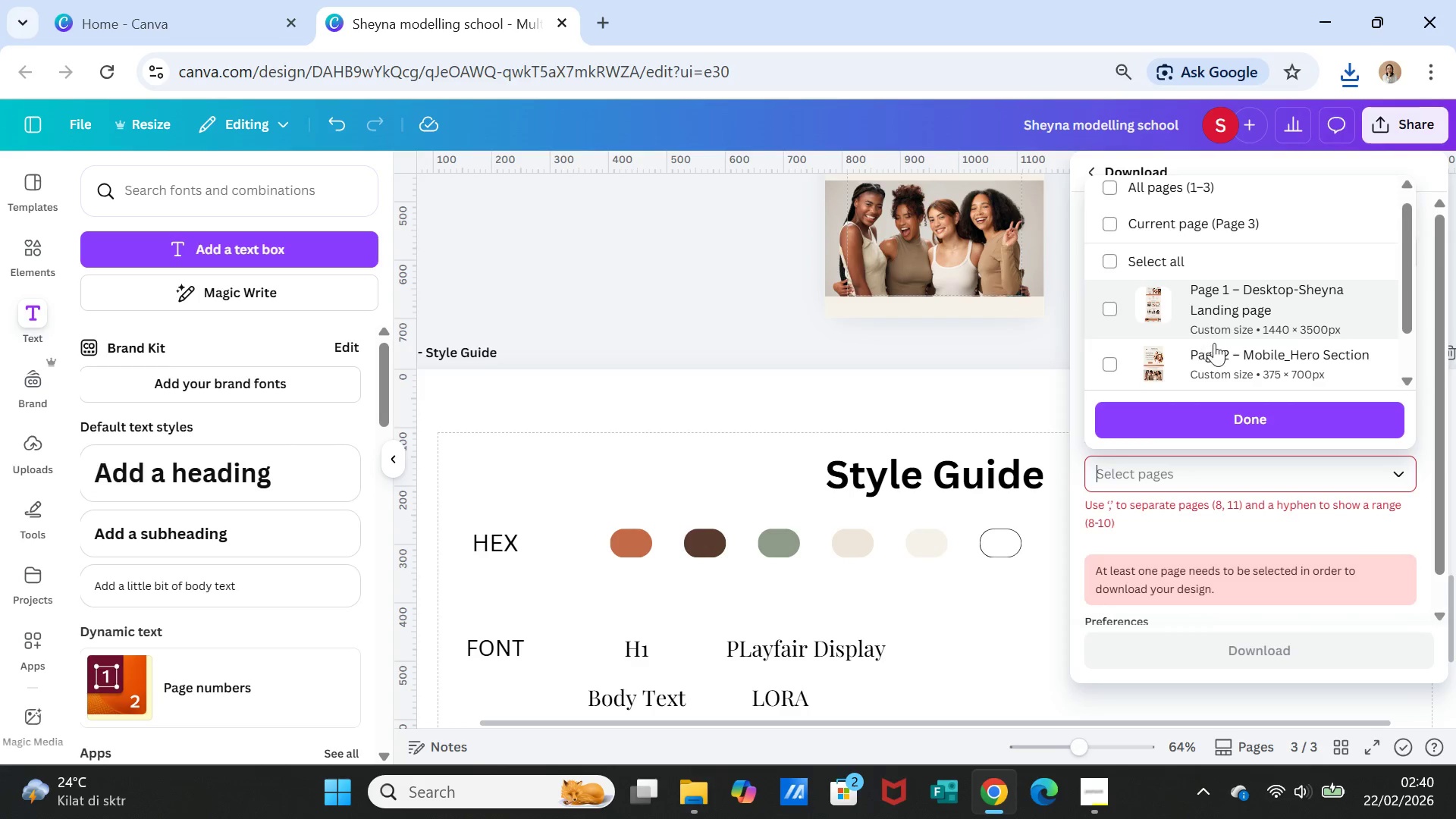 
scroll: coordinate [1214, 343], scroll_direction: down, amount: 1.0
 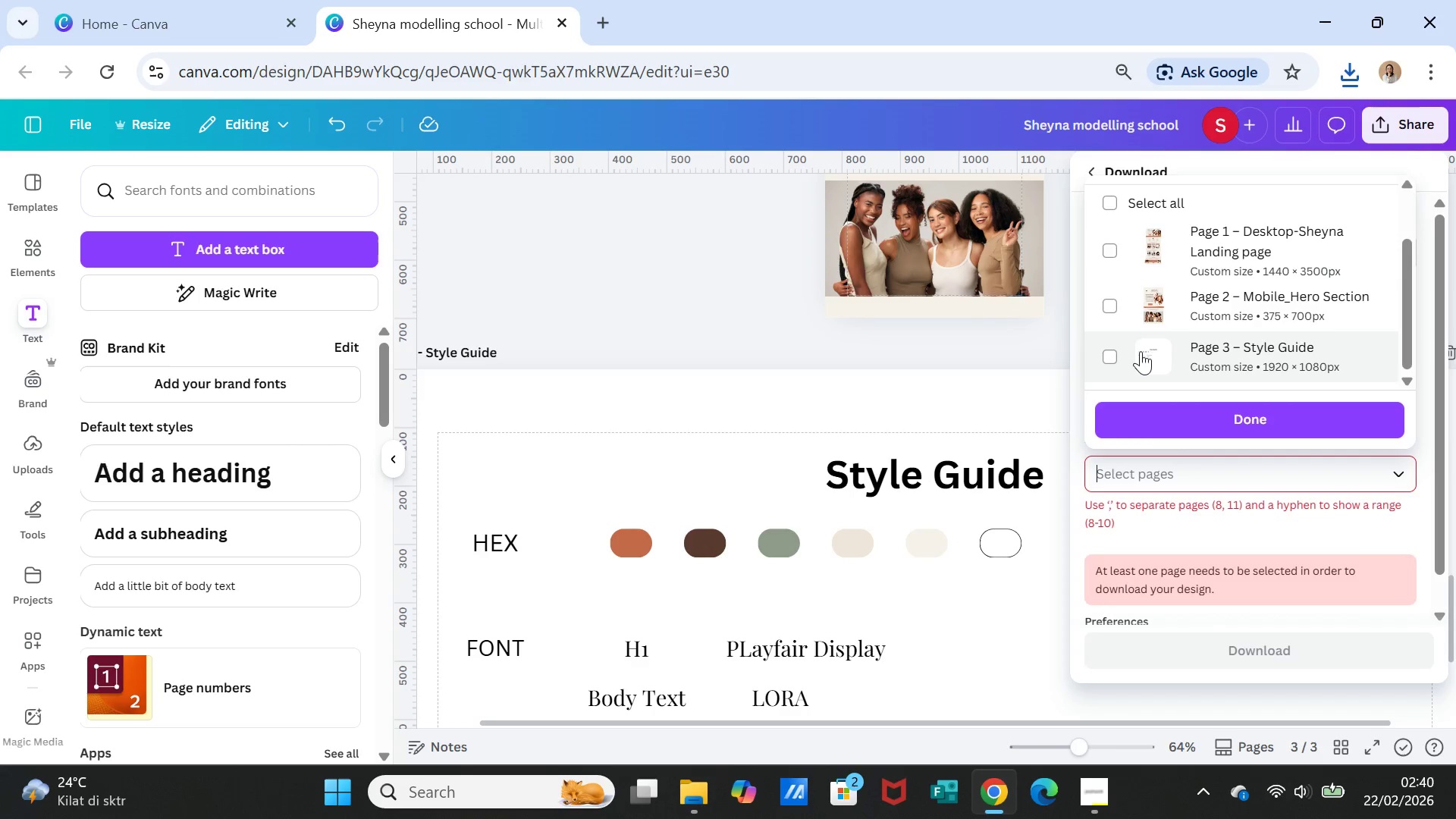 
left_click([1138, 353])
 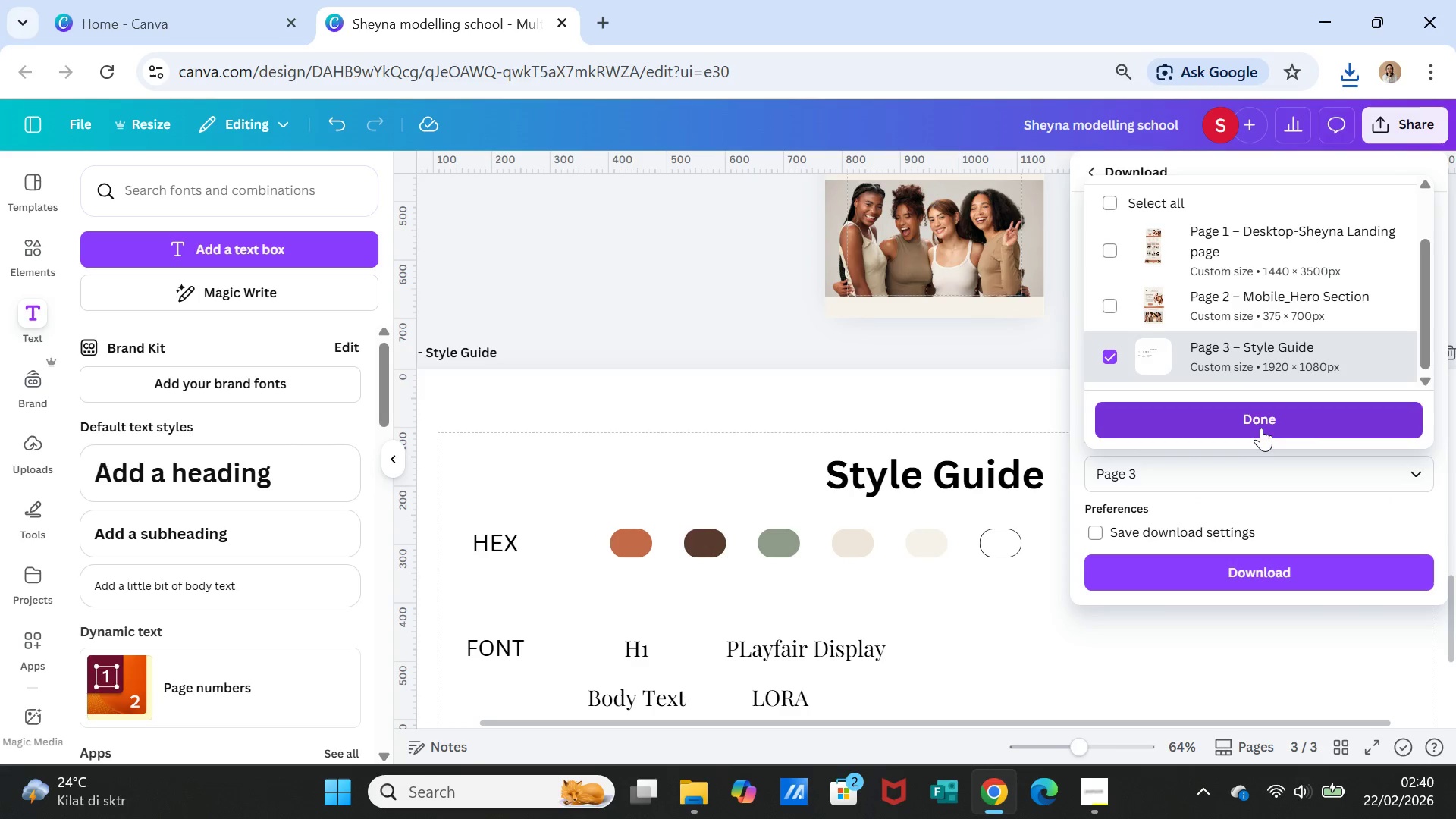 
left_click([1261, 428])
 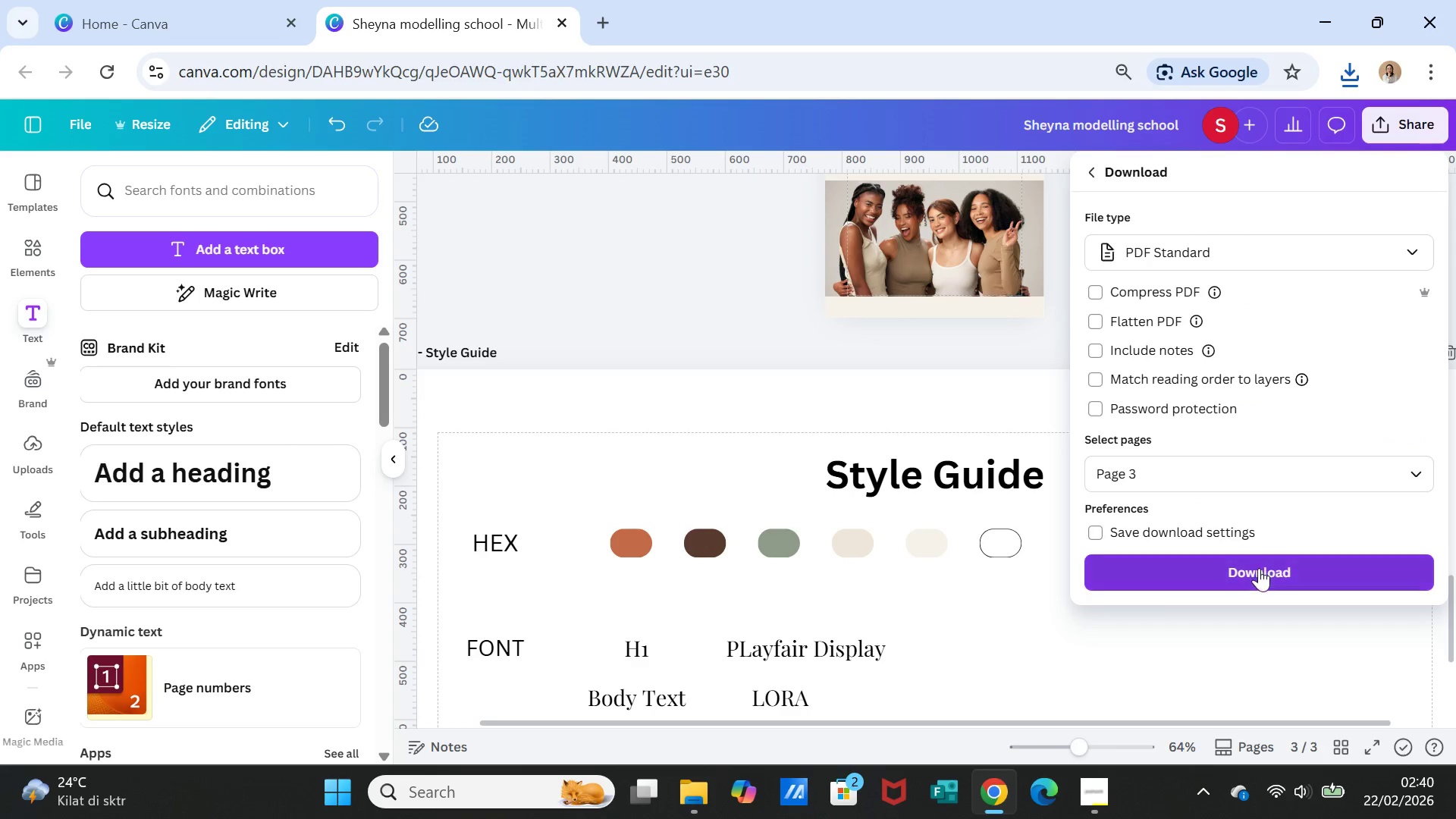 
left_click([1259, 569])
 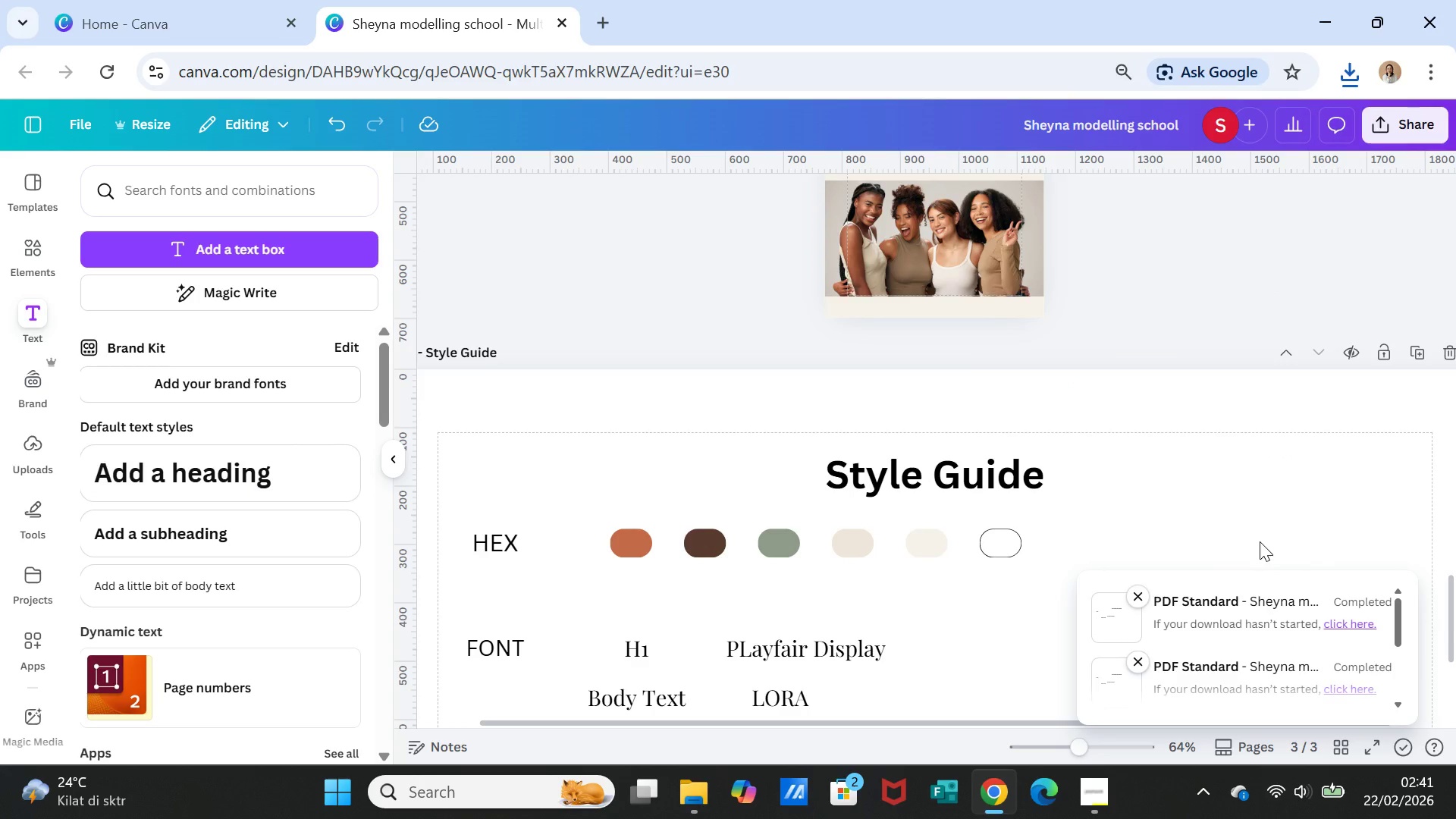 
wait(13.98)
 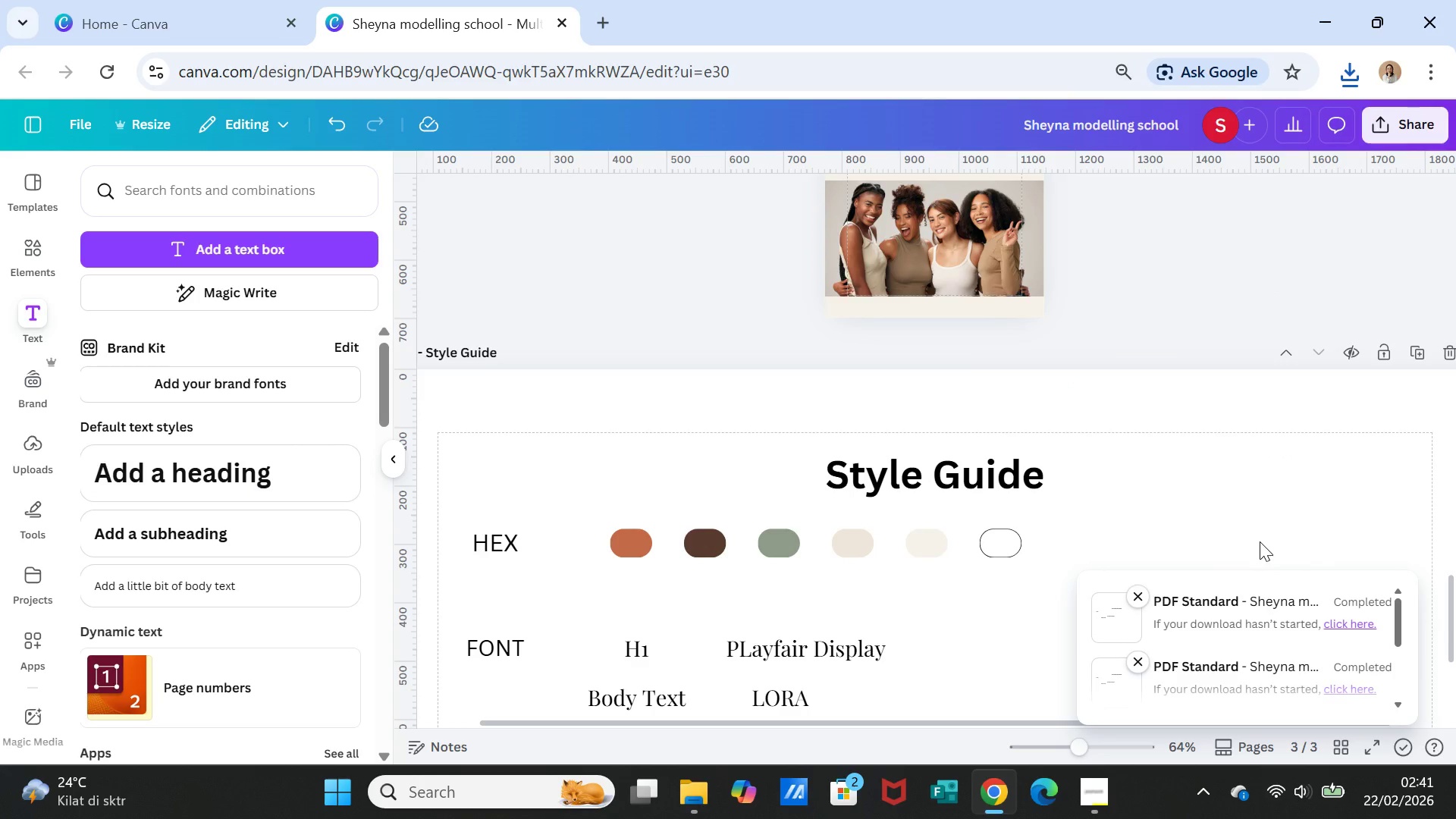 
left_click([1222, 234])
 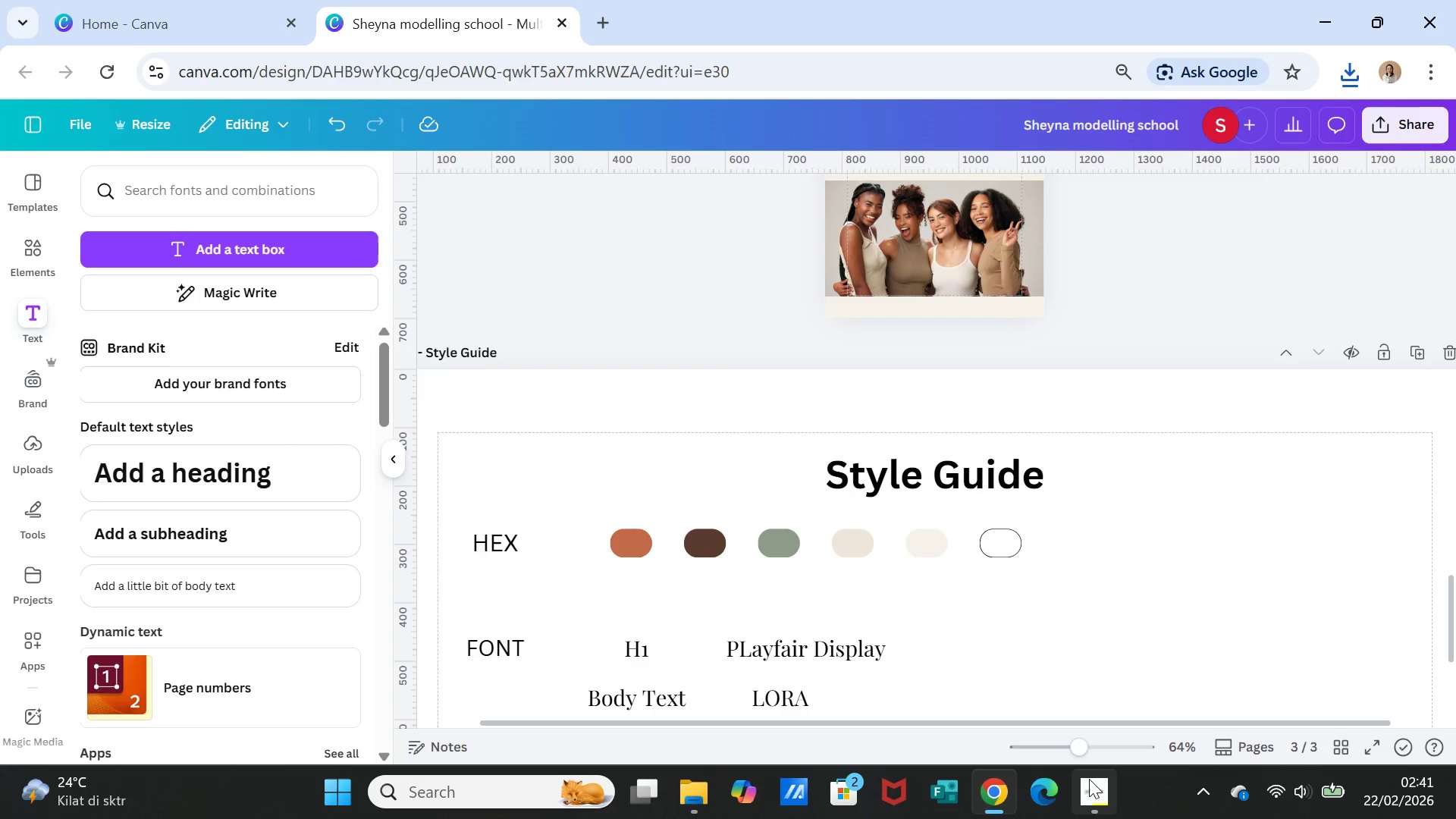 
left_click([1093, 784])